 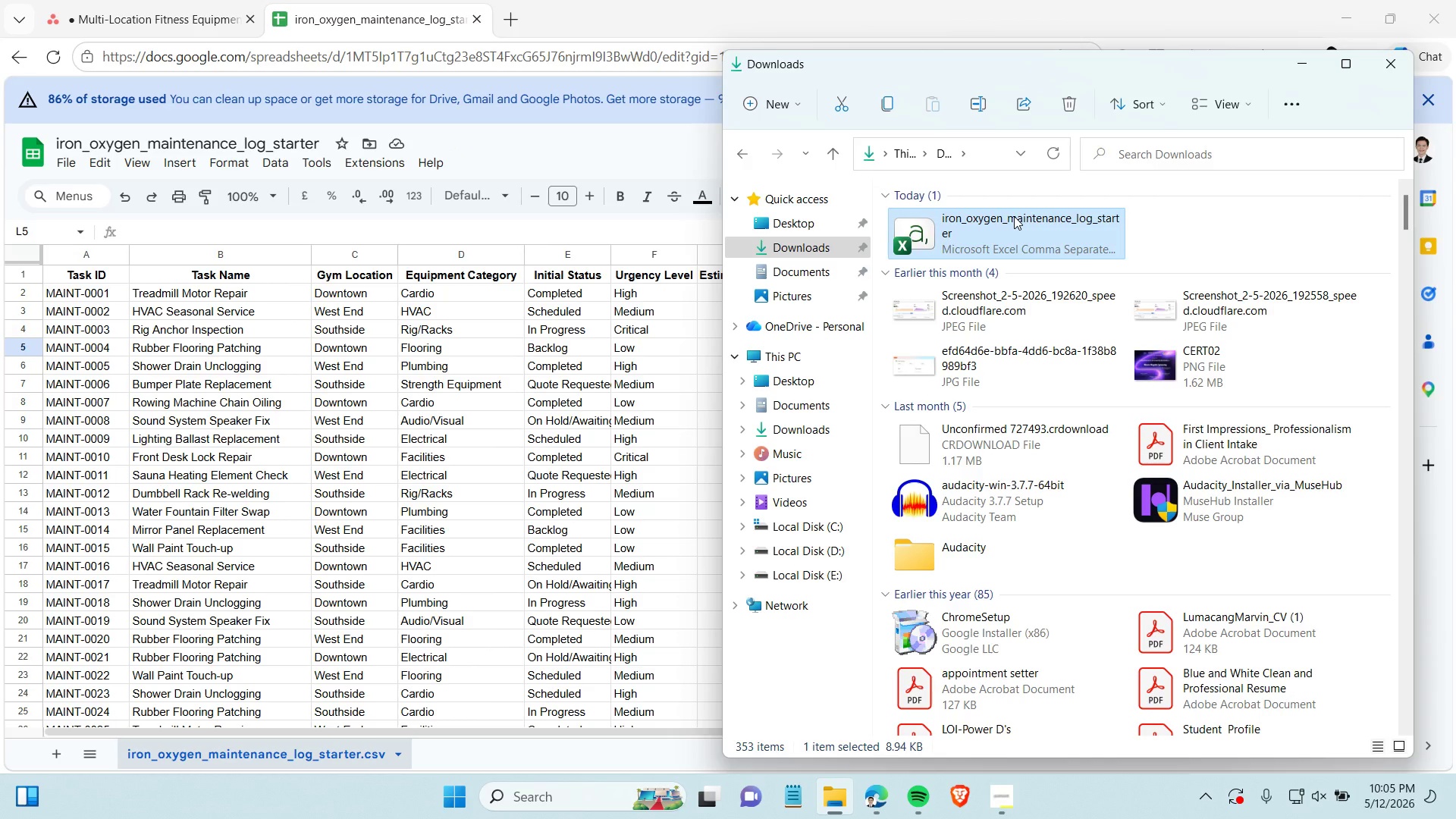 
key(Delete)
 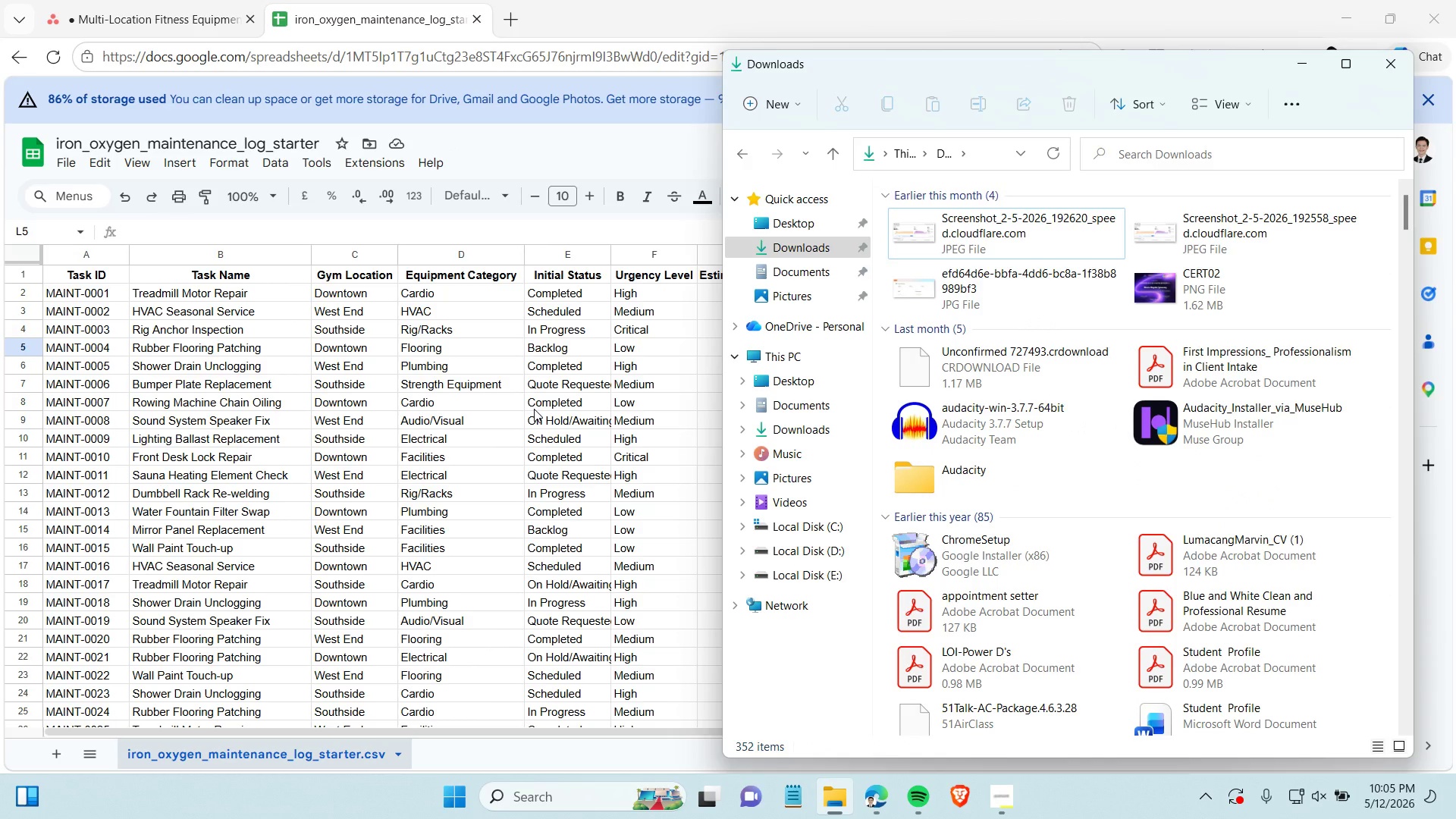 
left_click([534, 409])
 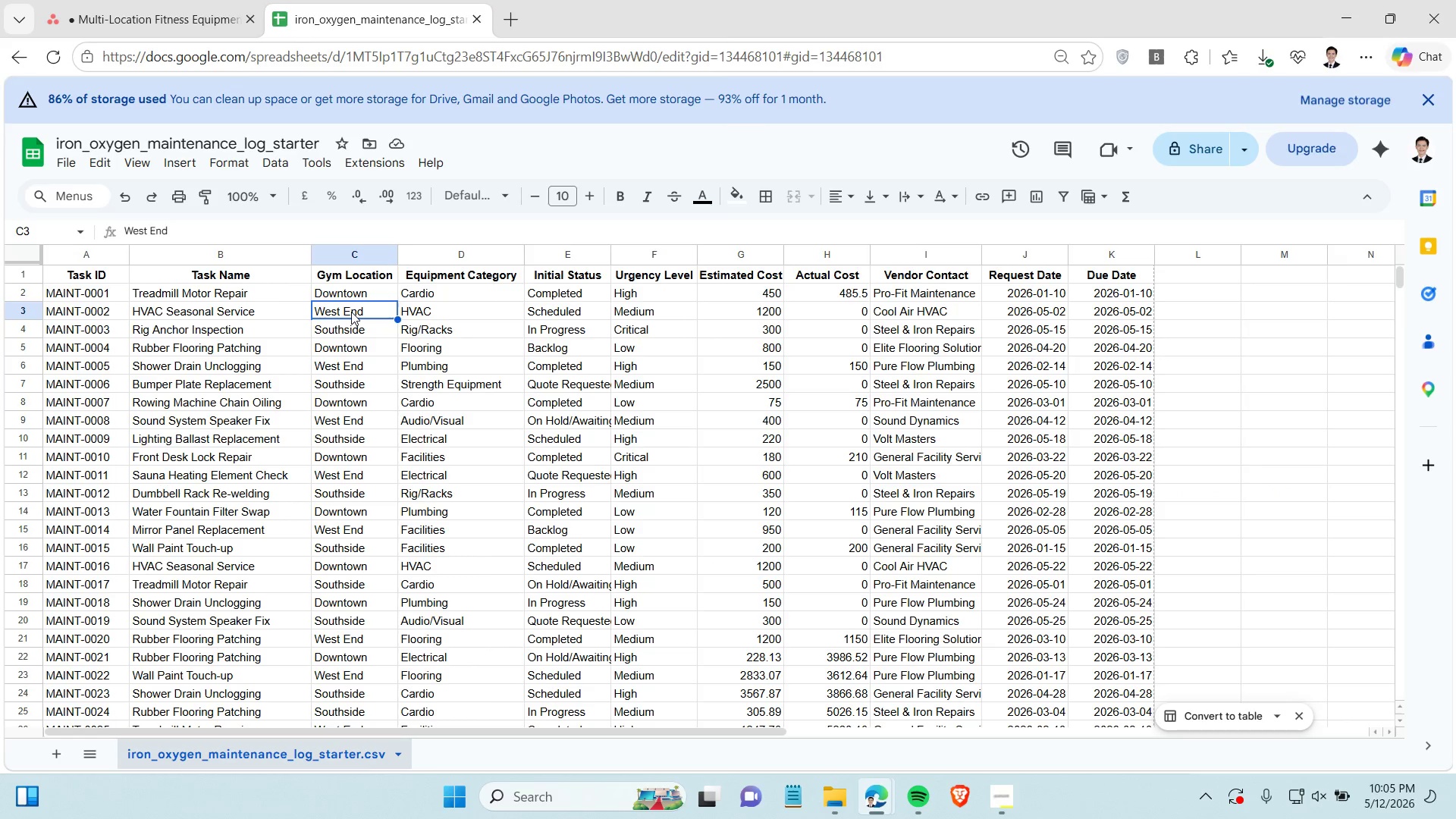 
wait(5.98)
 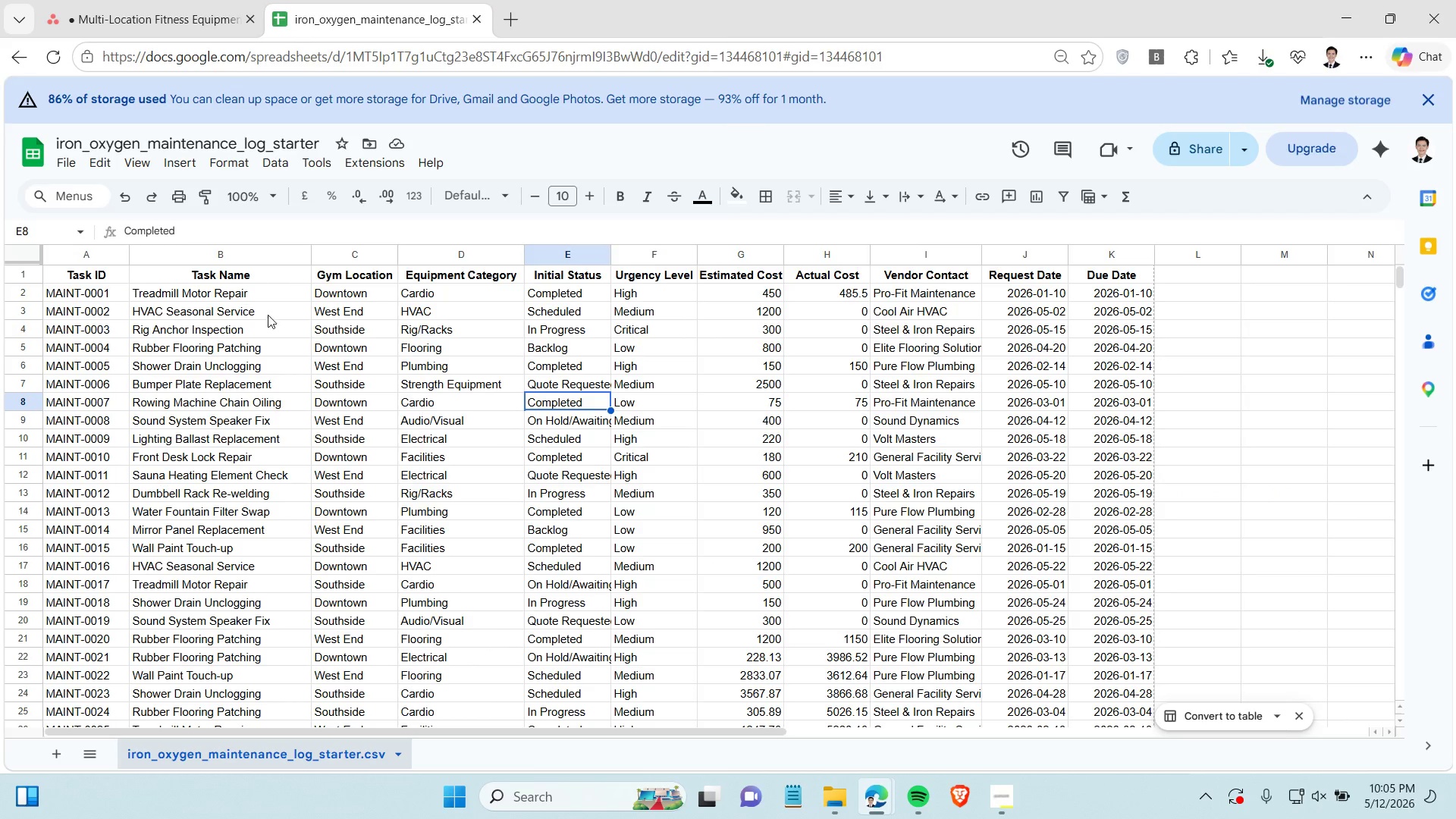 
right_click([344, 256])
 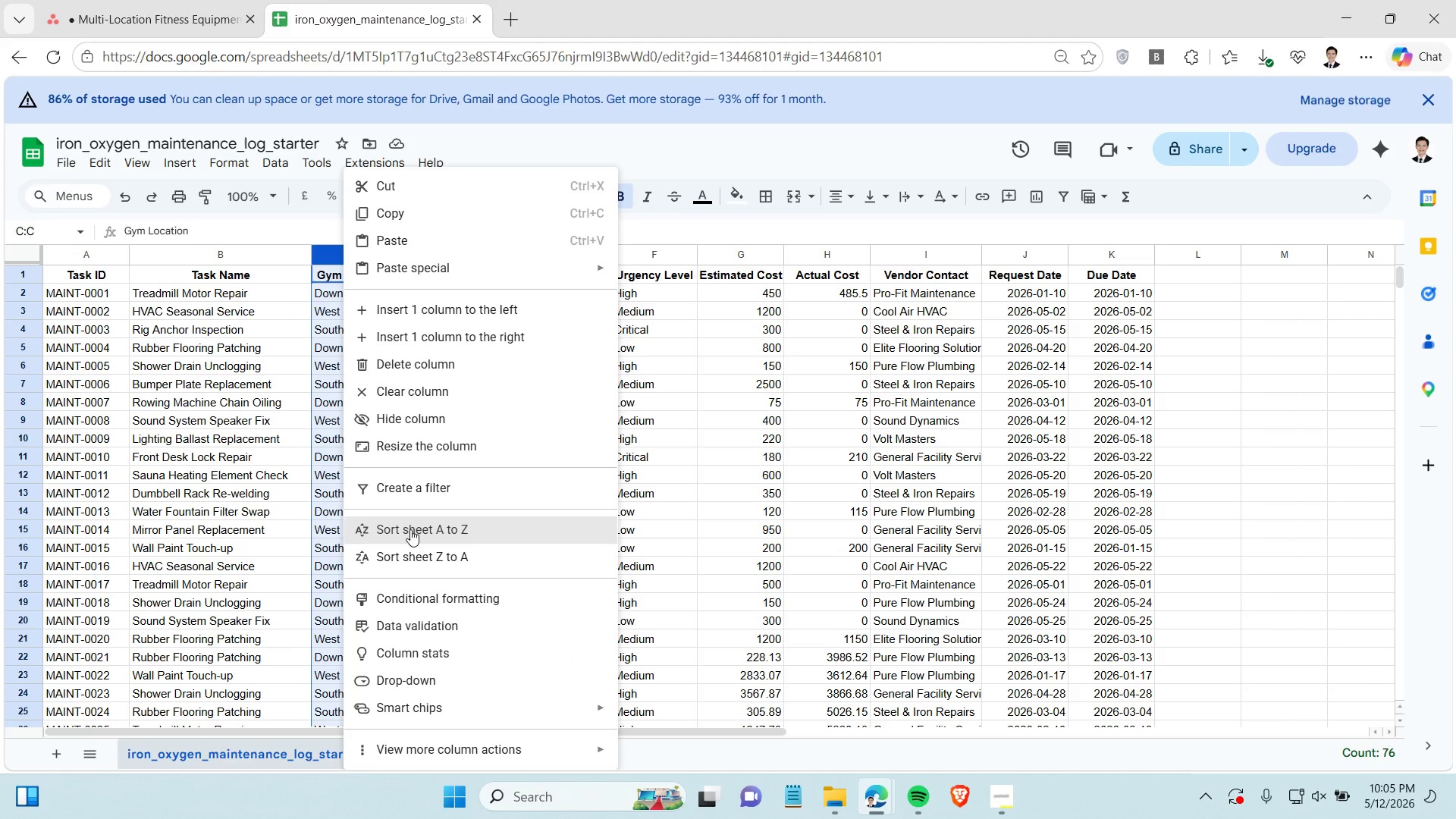 
left_click([410, 529])
 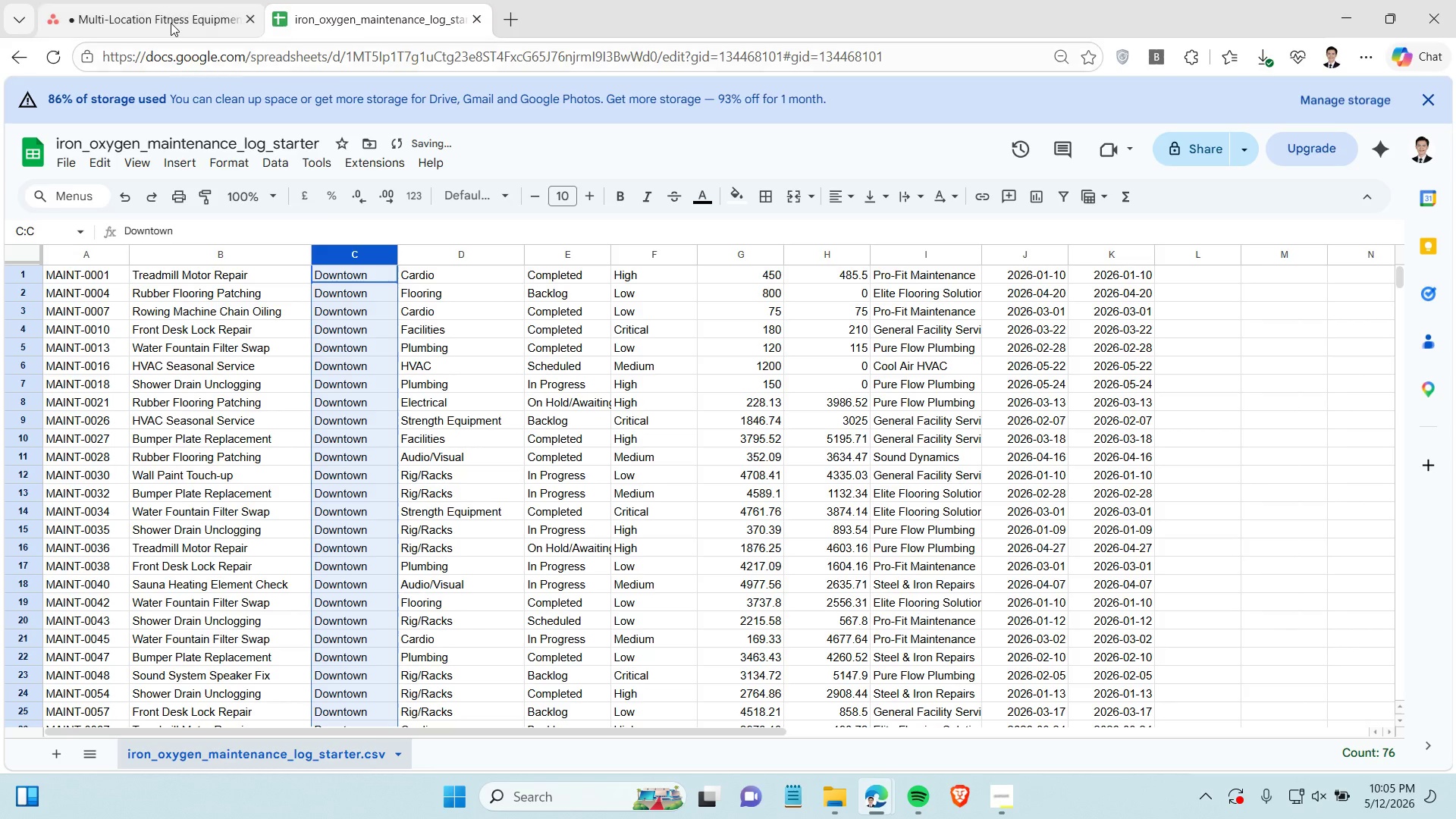 
left_click([172, 22])
 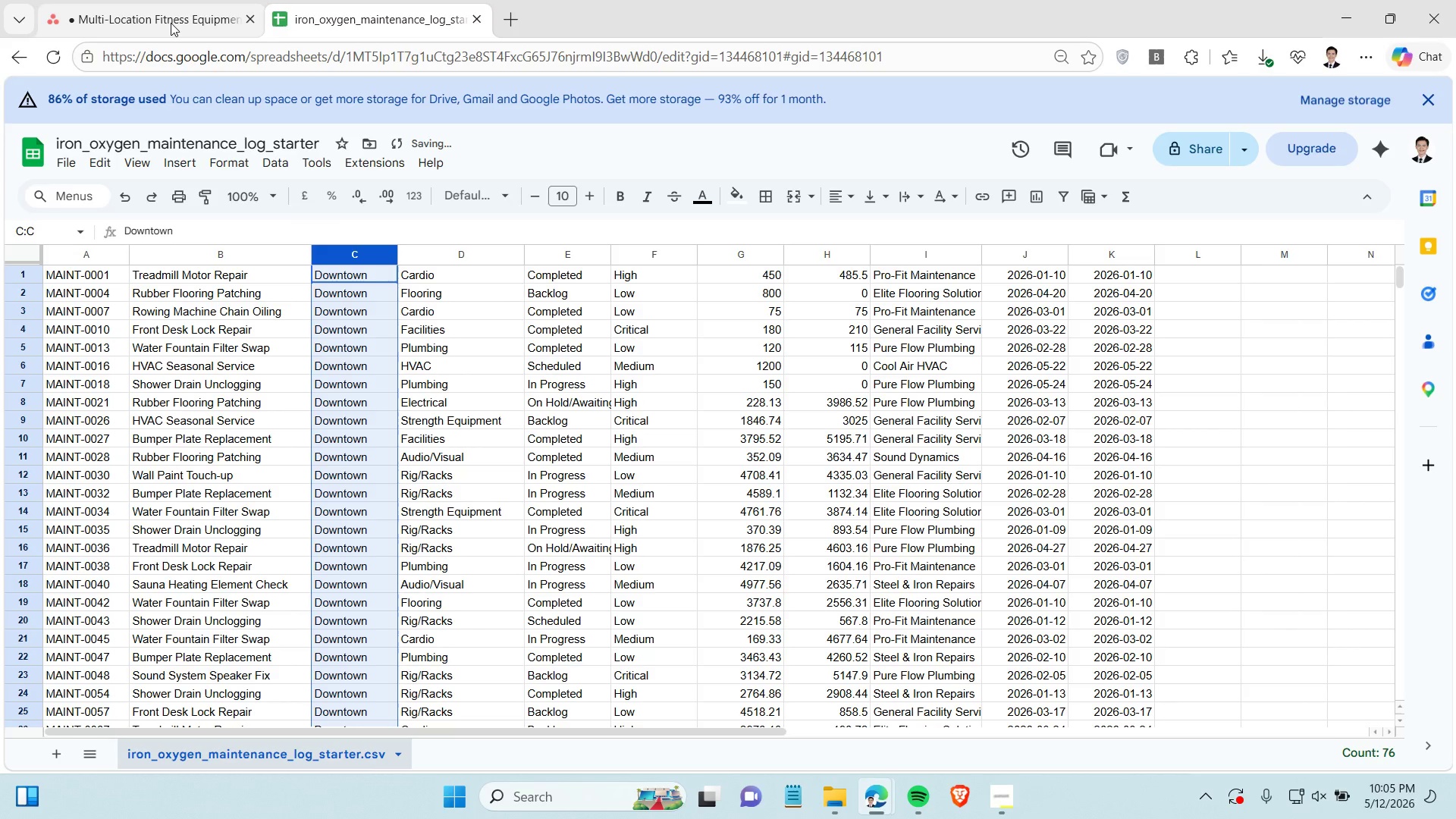 
left_click([1411, 131])
 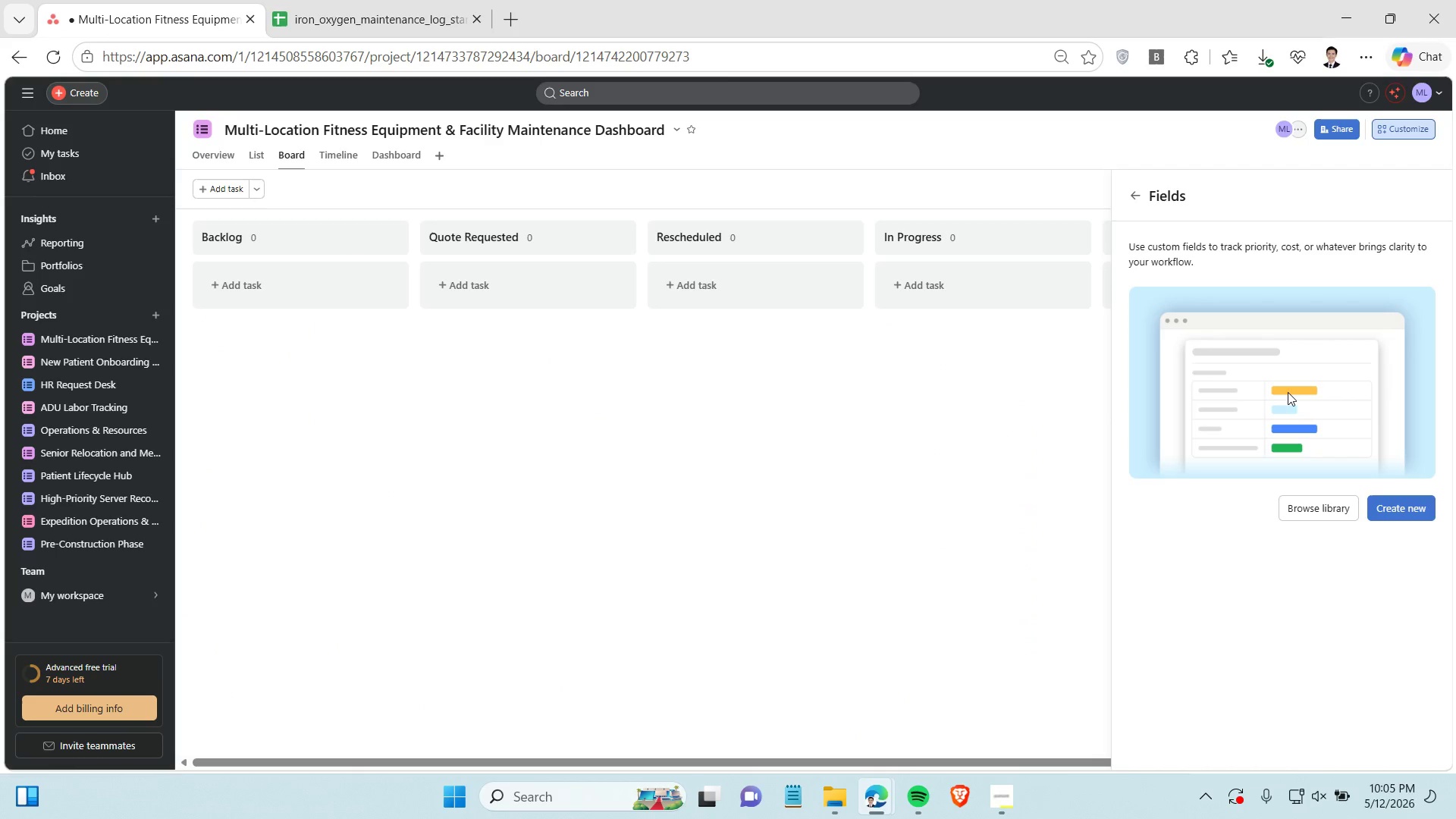 
double_click([1402, 517])
 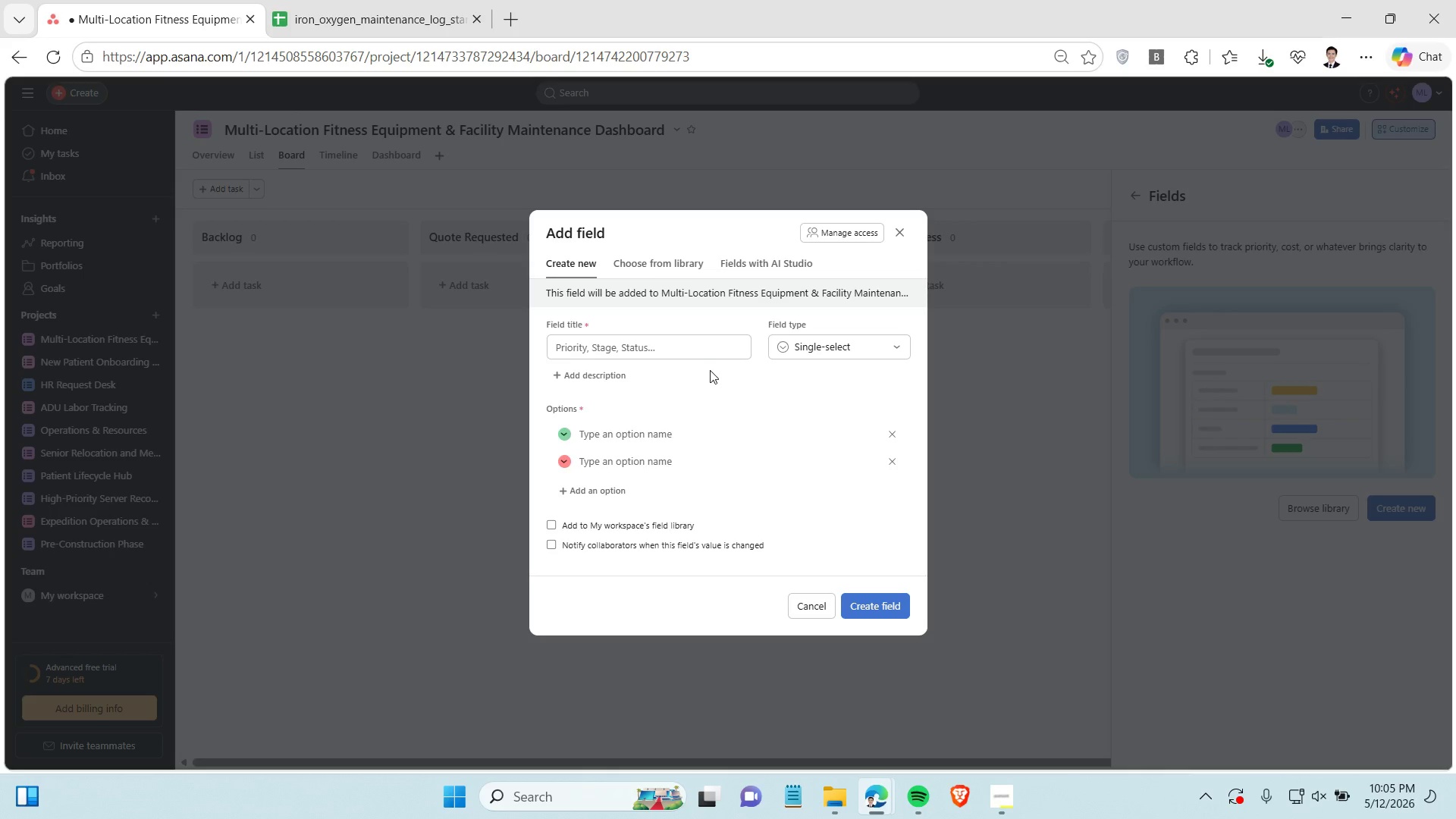 
left_click([698, 350])
 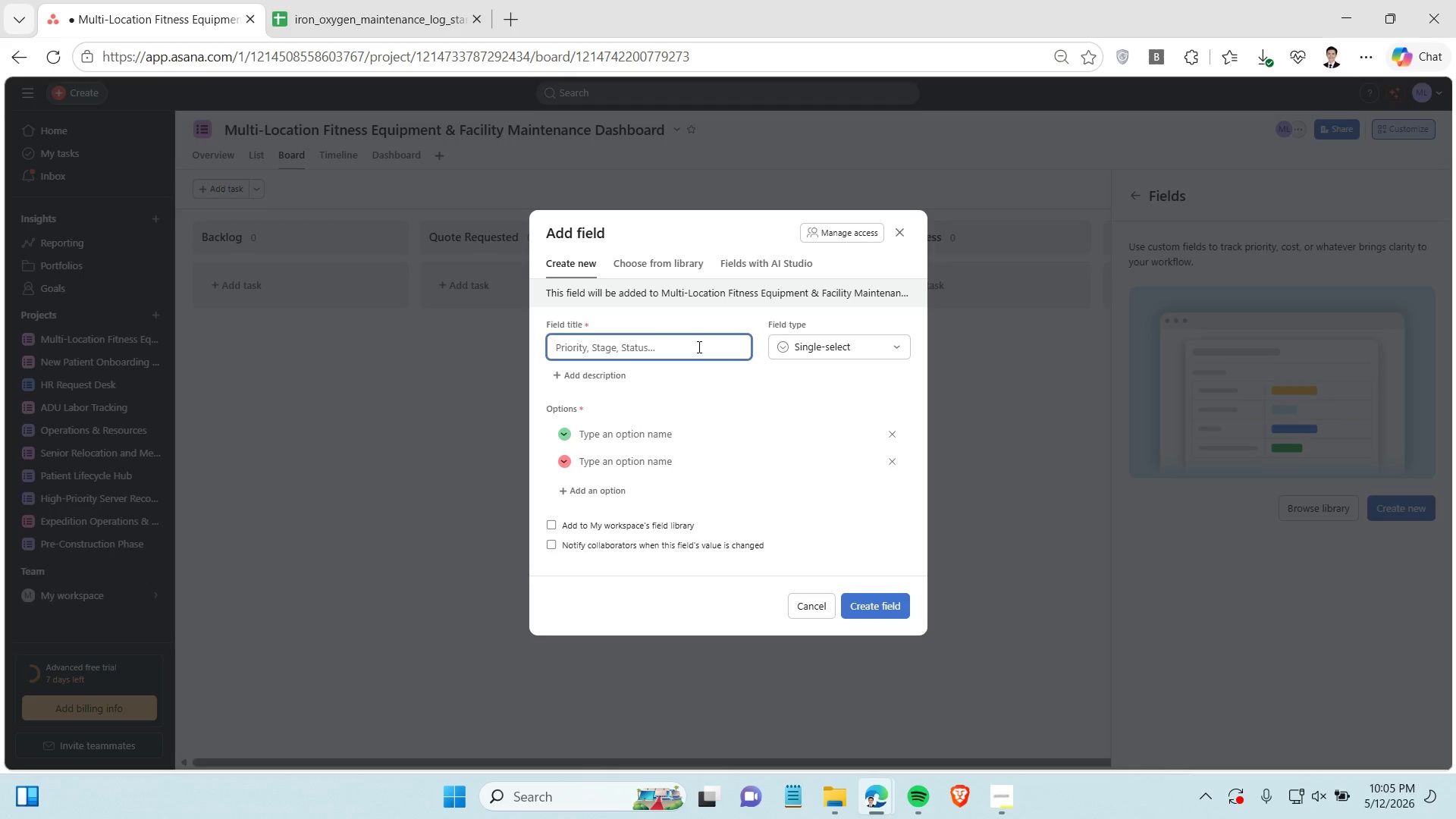 
type(Downtown)
 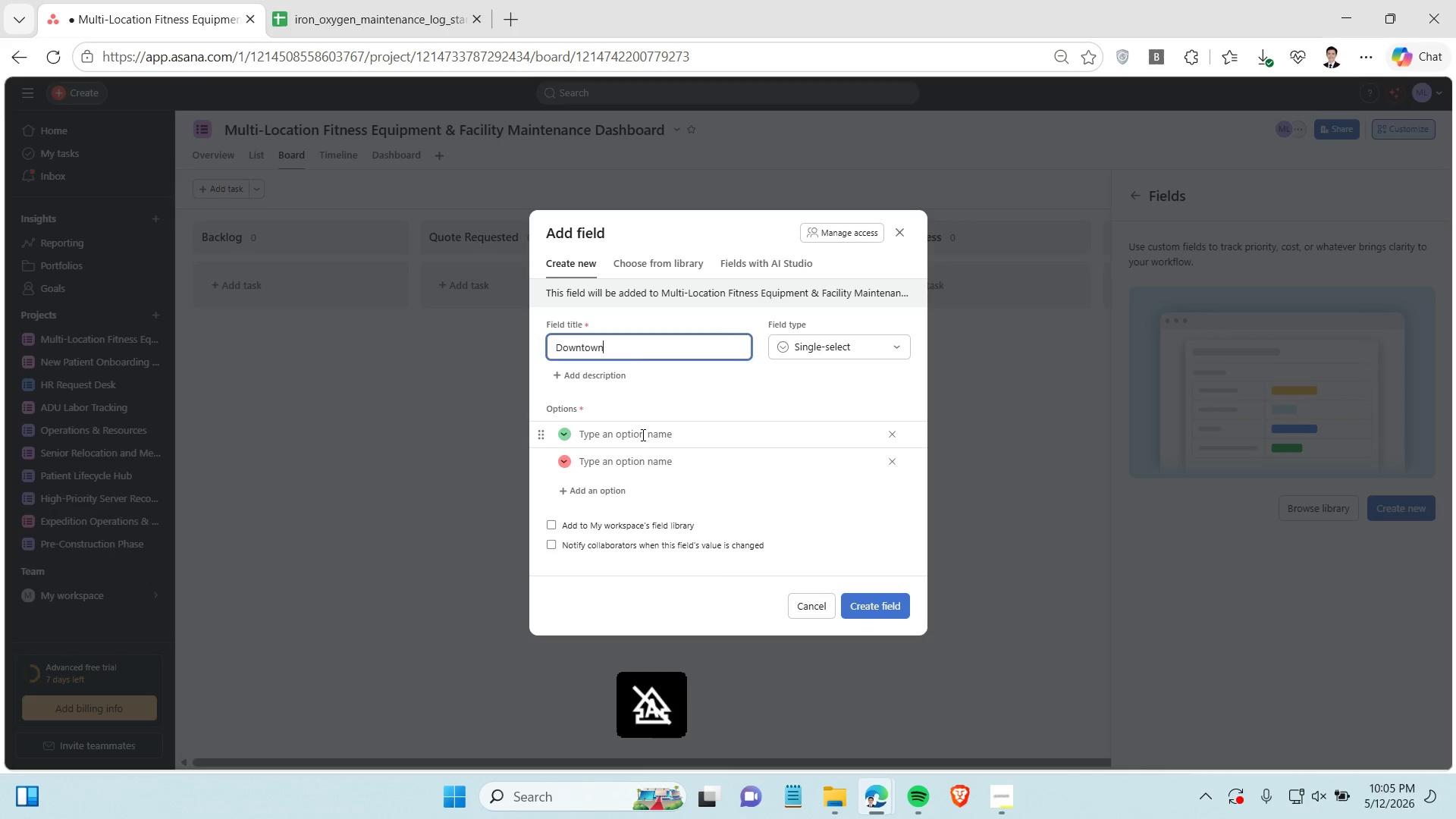 
left_click([642, 435])
 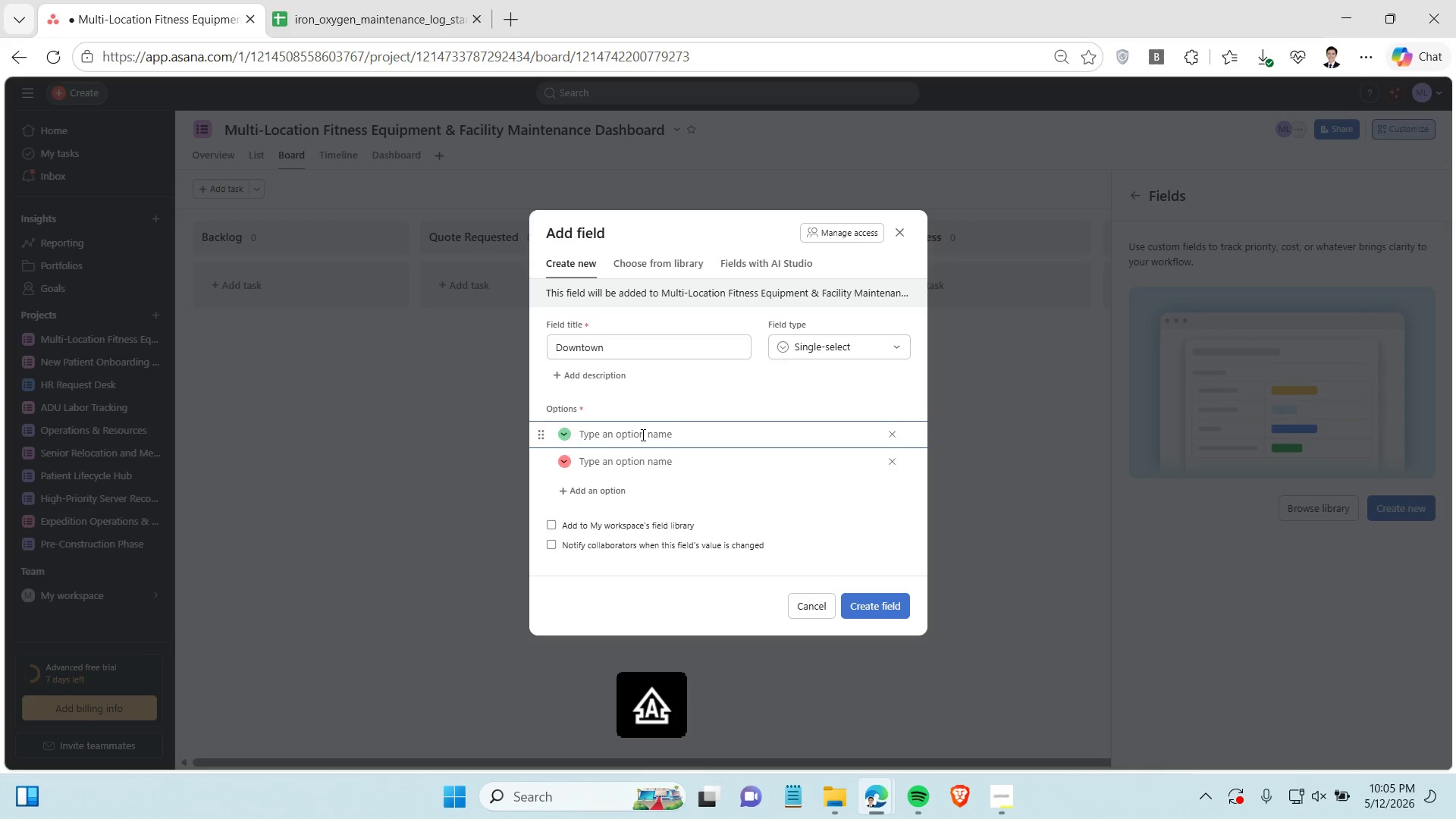 
type(Downtown)
 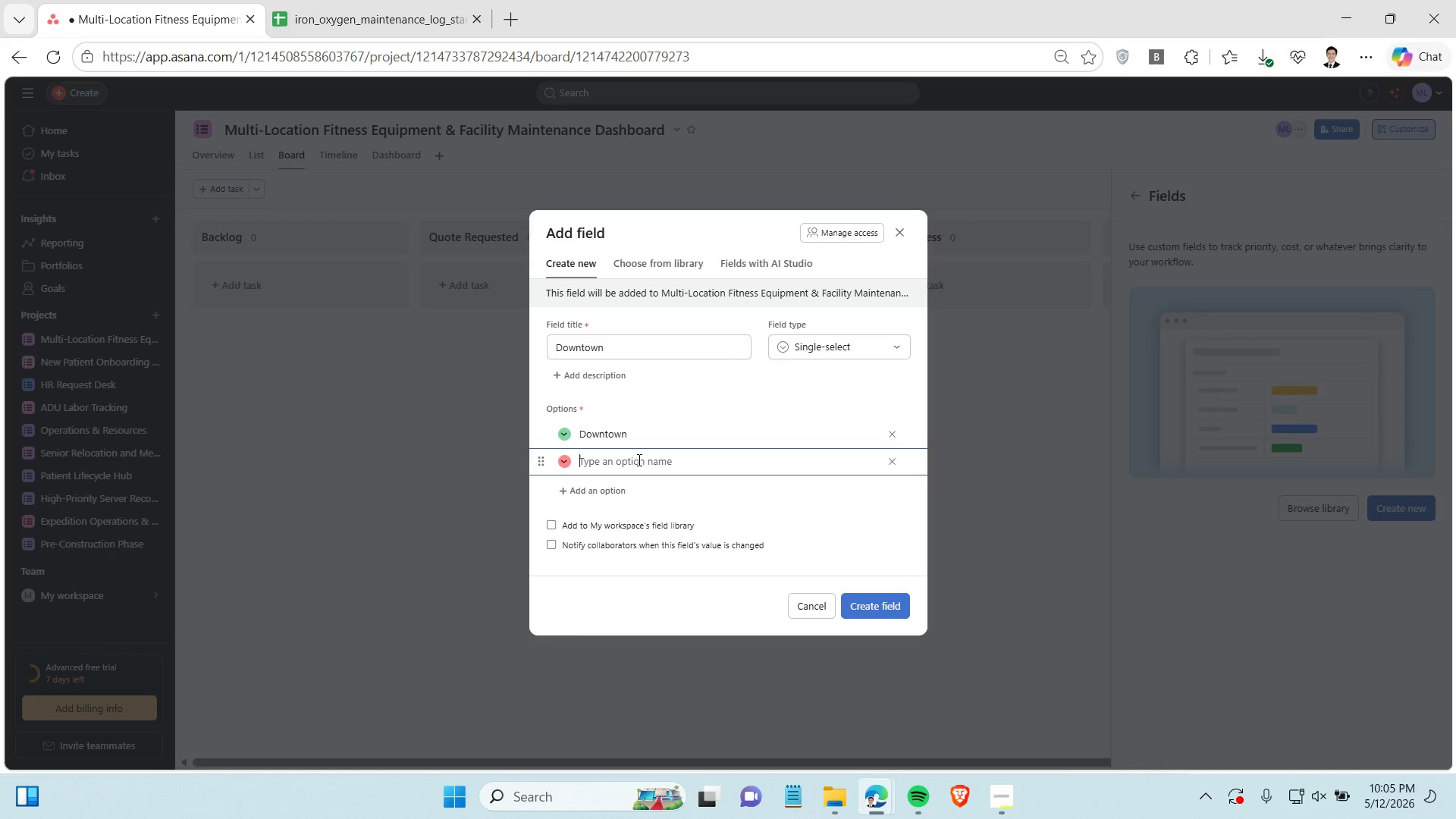 
left_click([638, 460])
 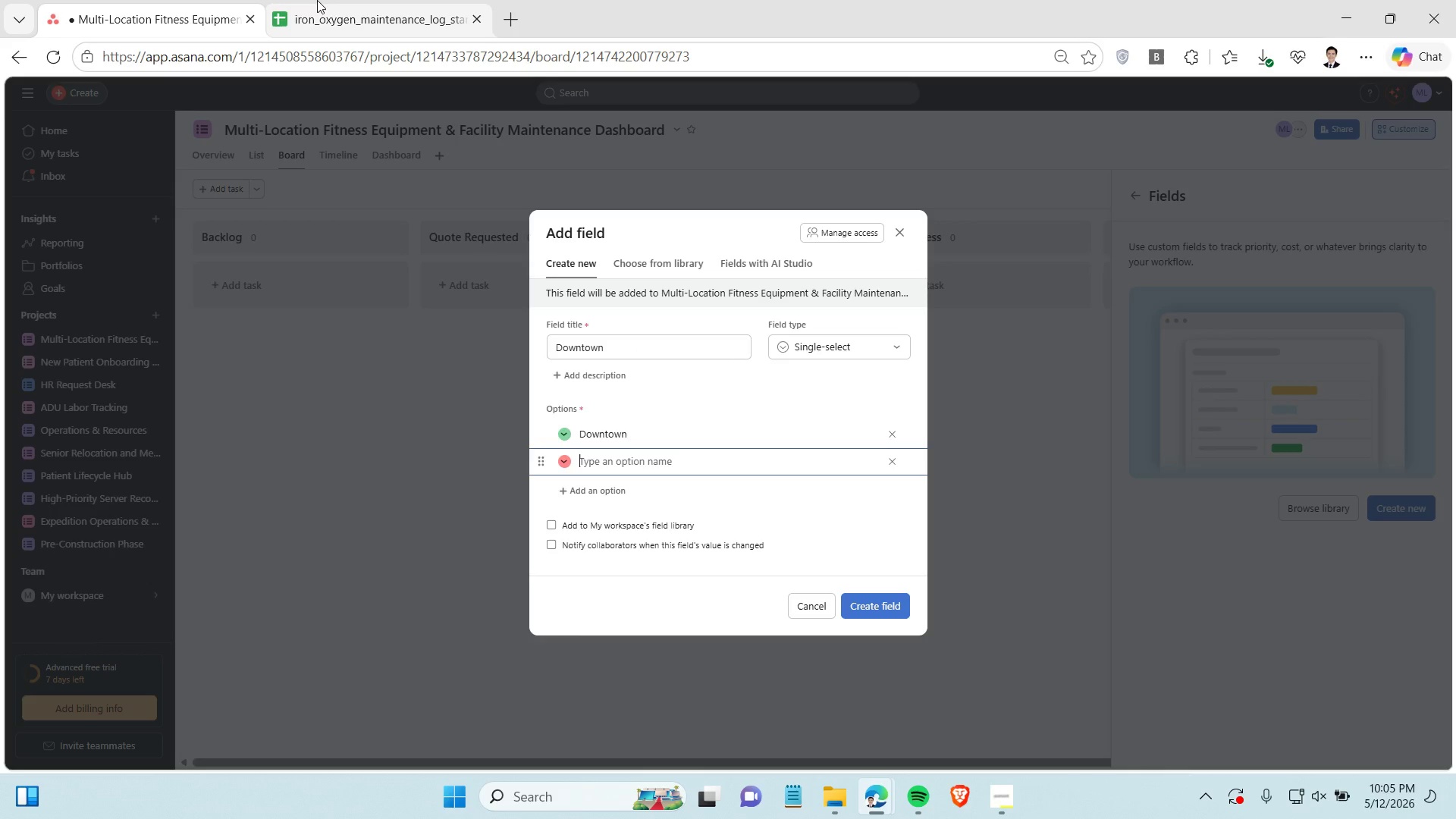 
left_click([330, 0])
 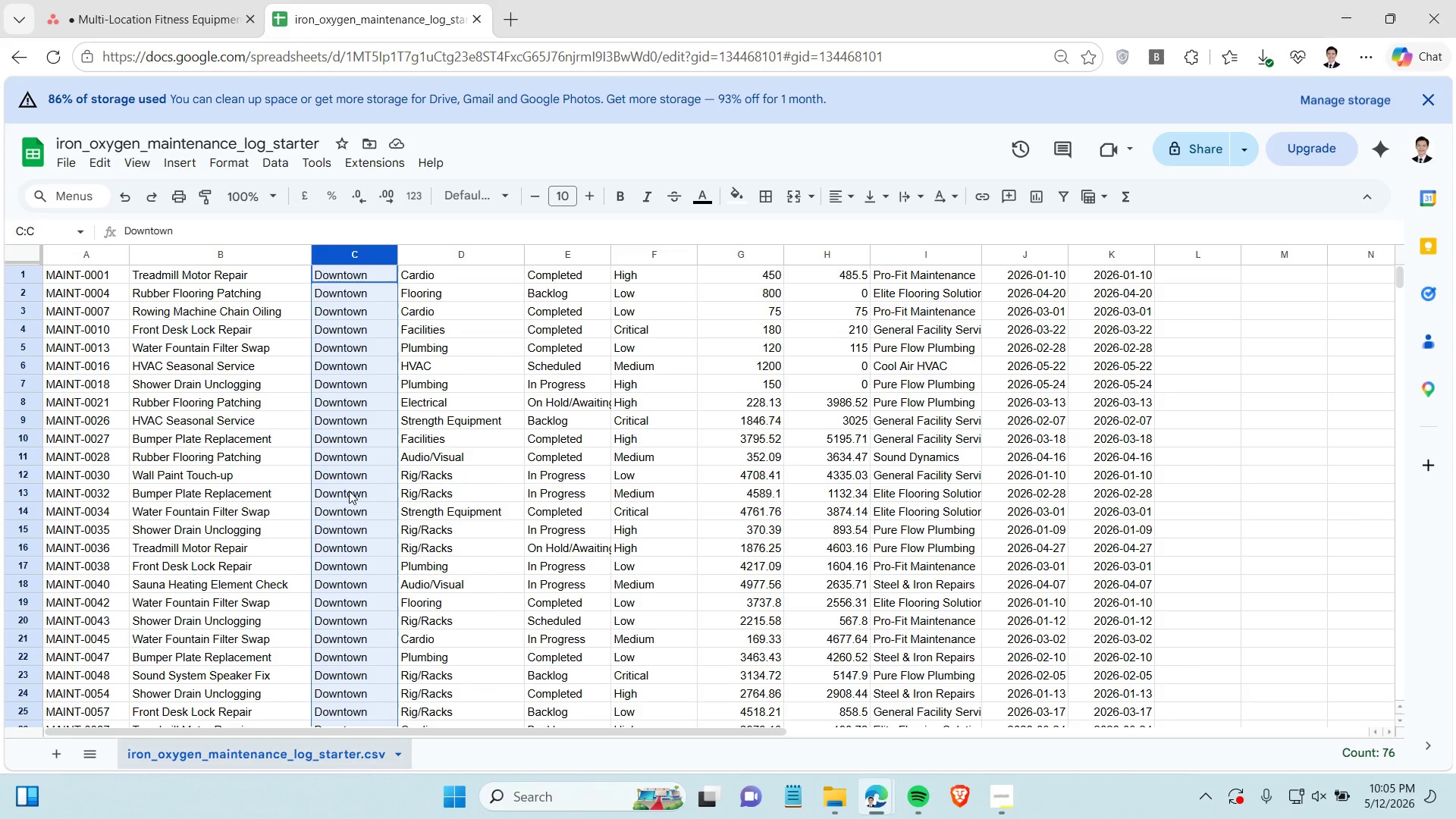 
scroll: coordinate [350, 493], scroll_direction: down, amount: 4.0
 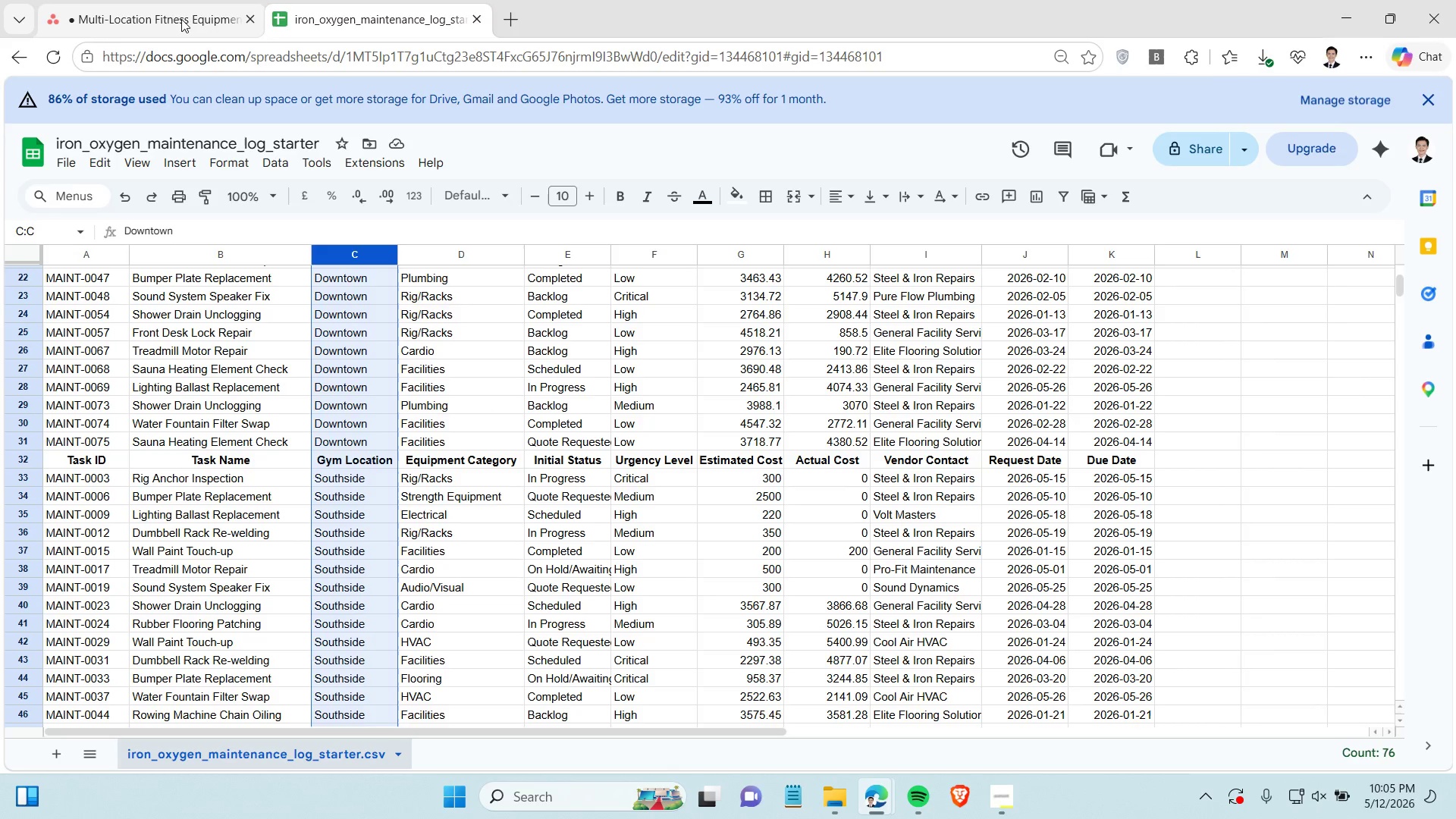 
left_click([175, 19])
 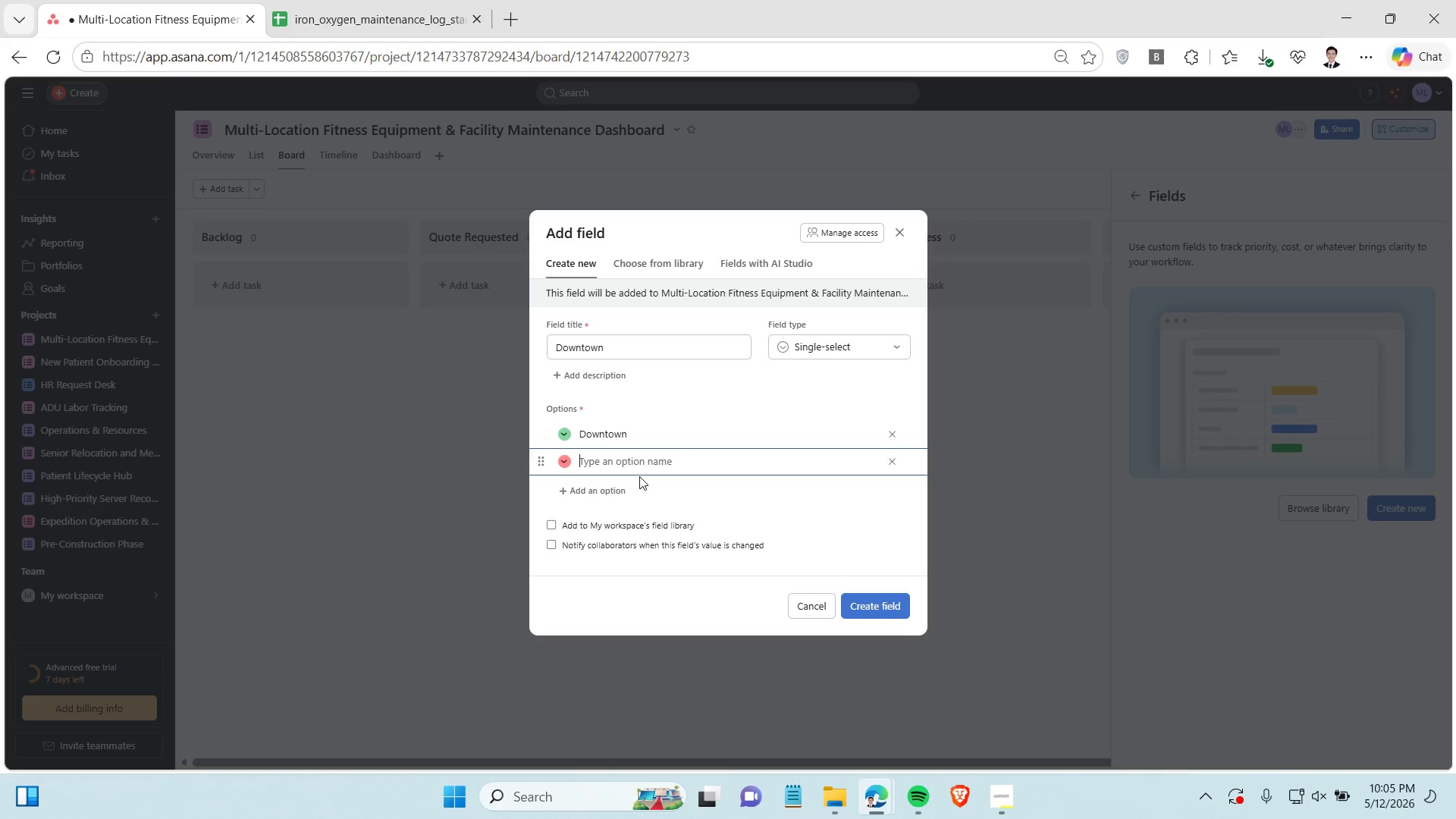 
type(Southside)
 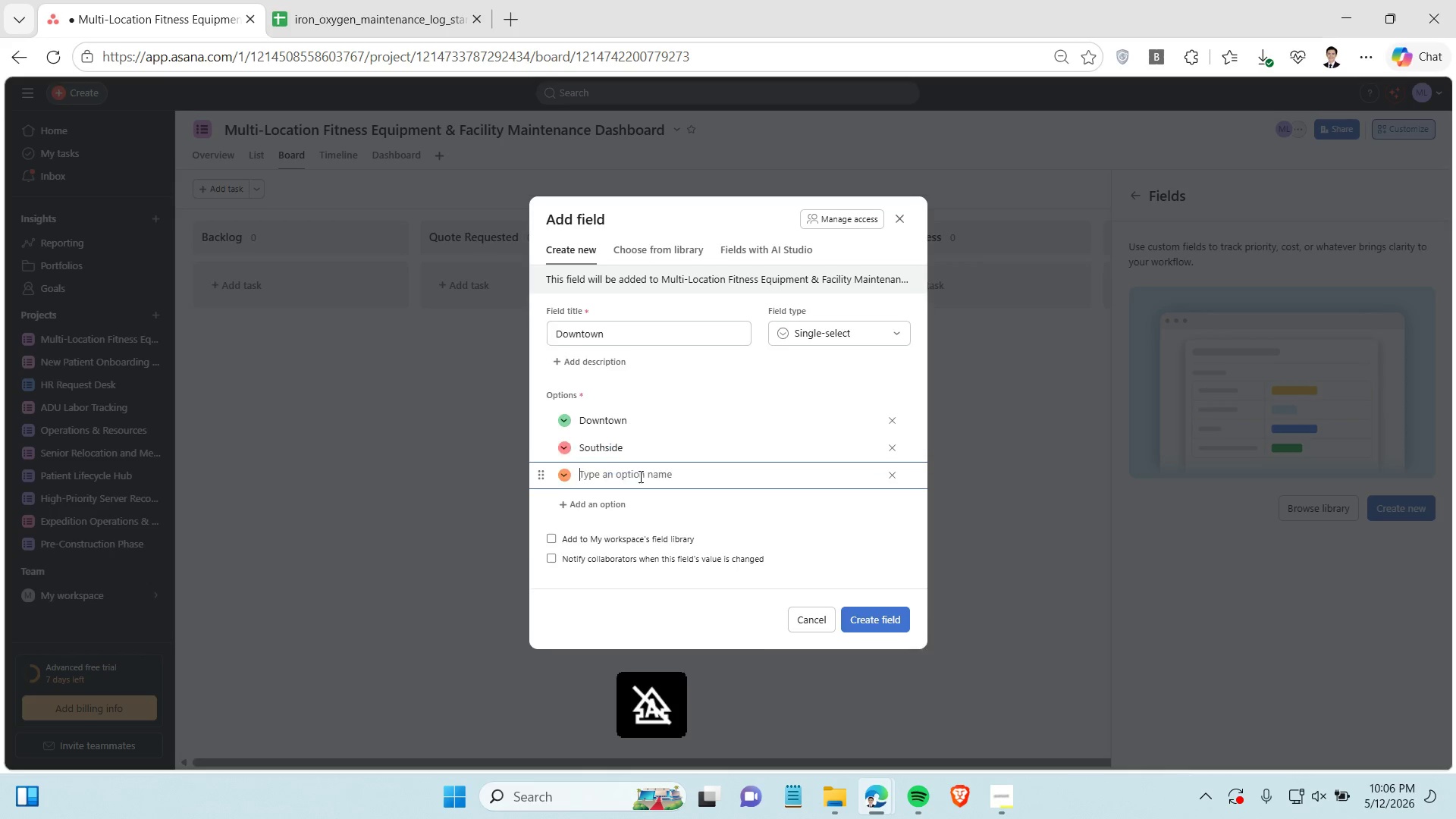 
key(Enter)
 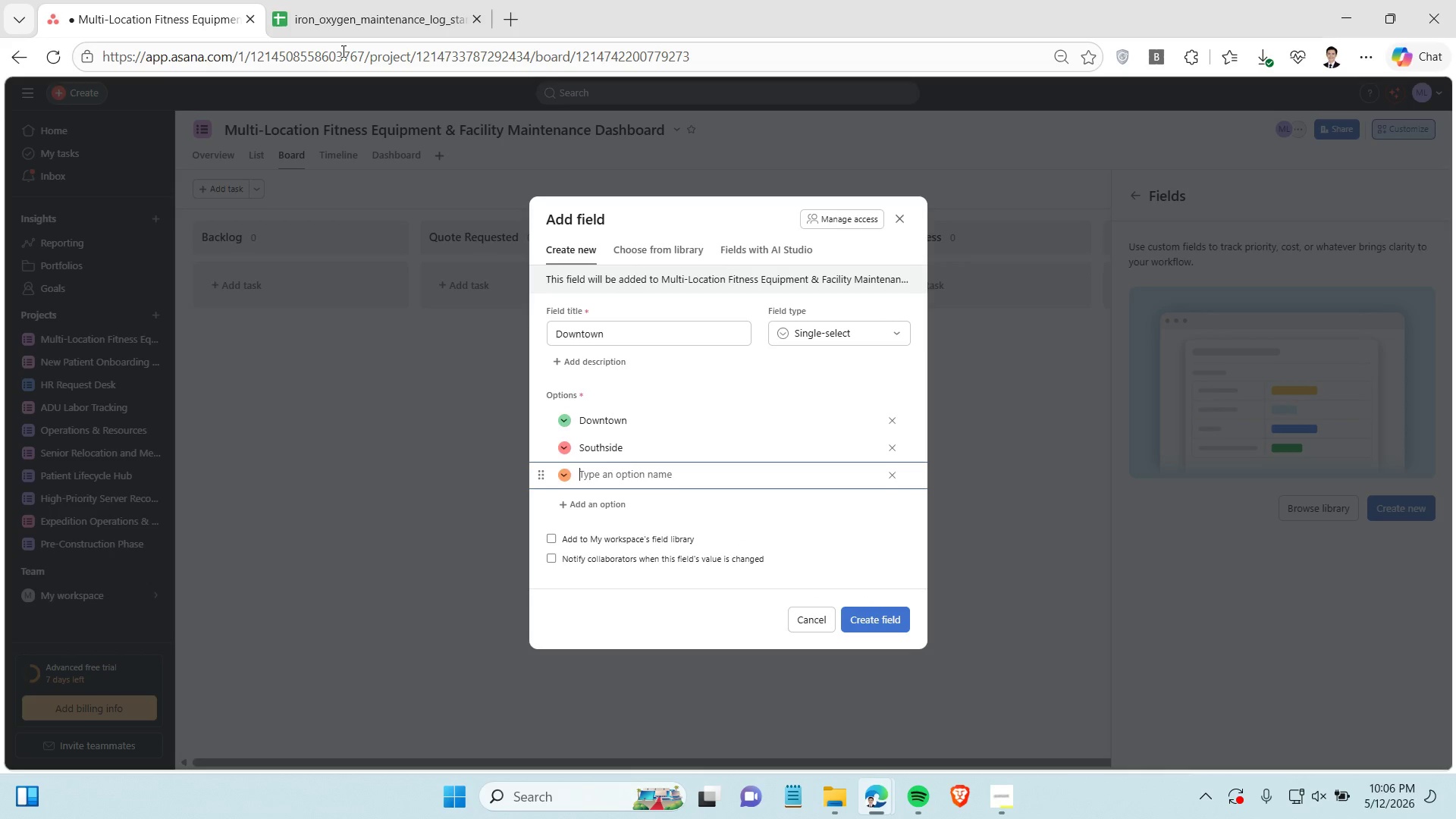 
left_click([354, 24])
 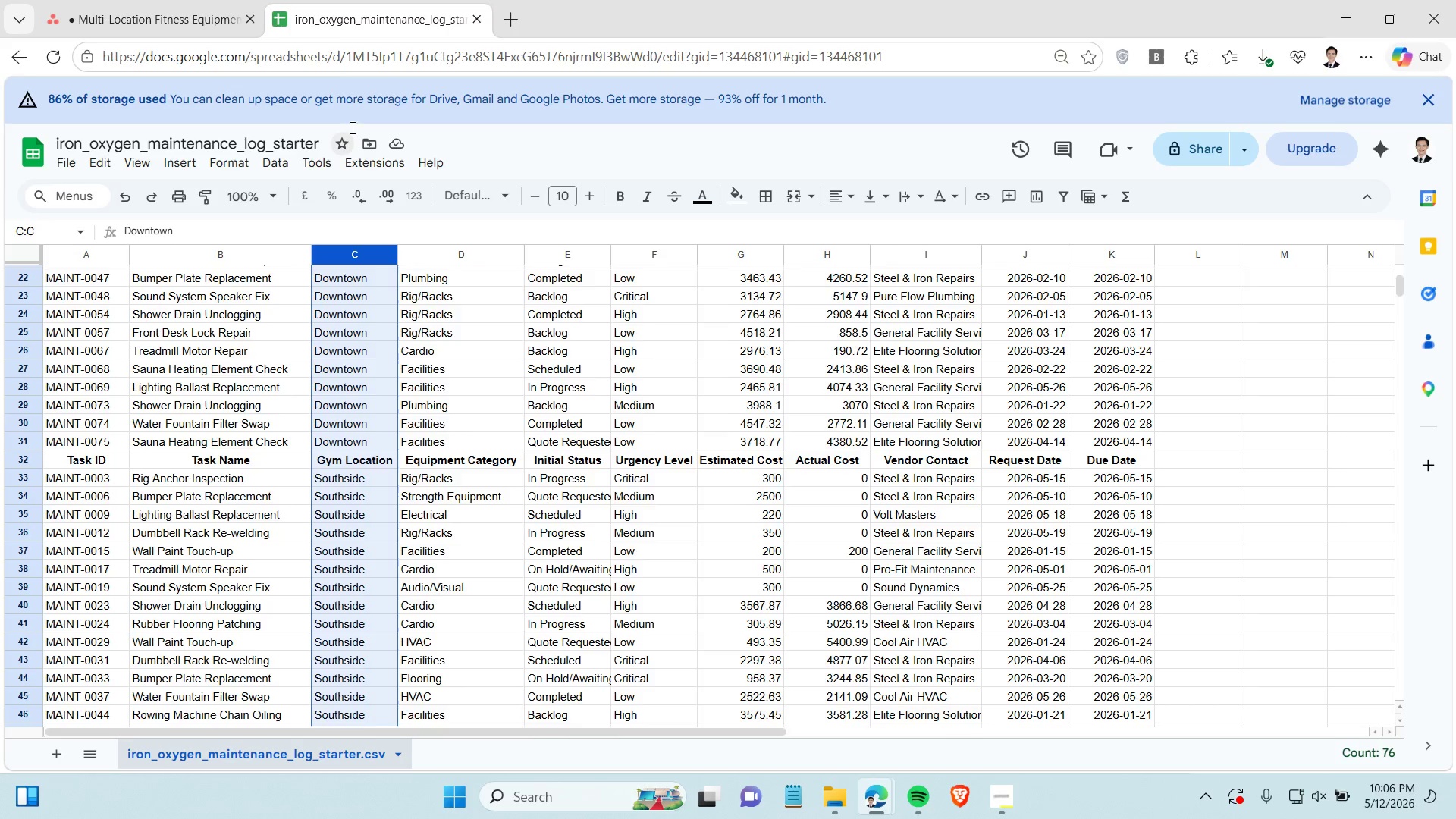 
scroll: coordinate [393, 496], scroll_direction: down, amount: 4.0
 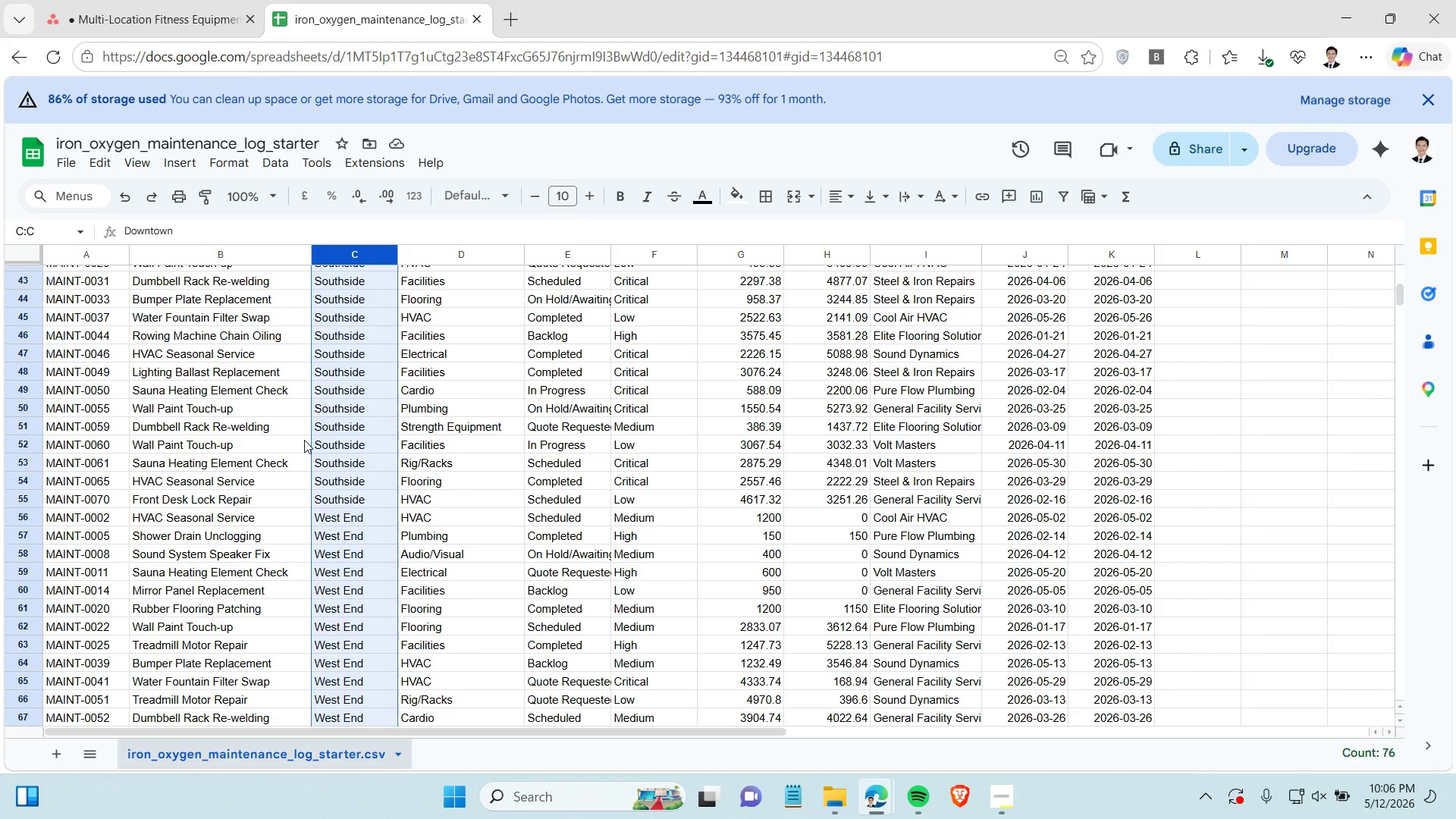 
wait(13.86)
 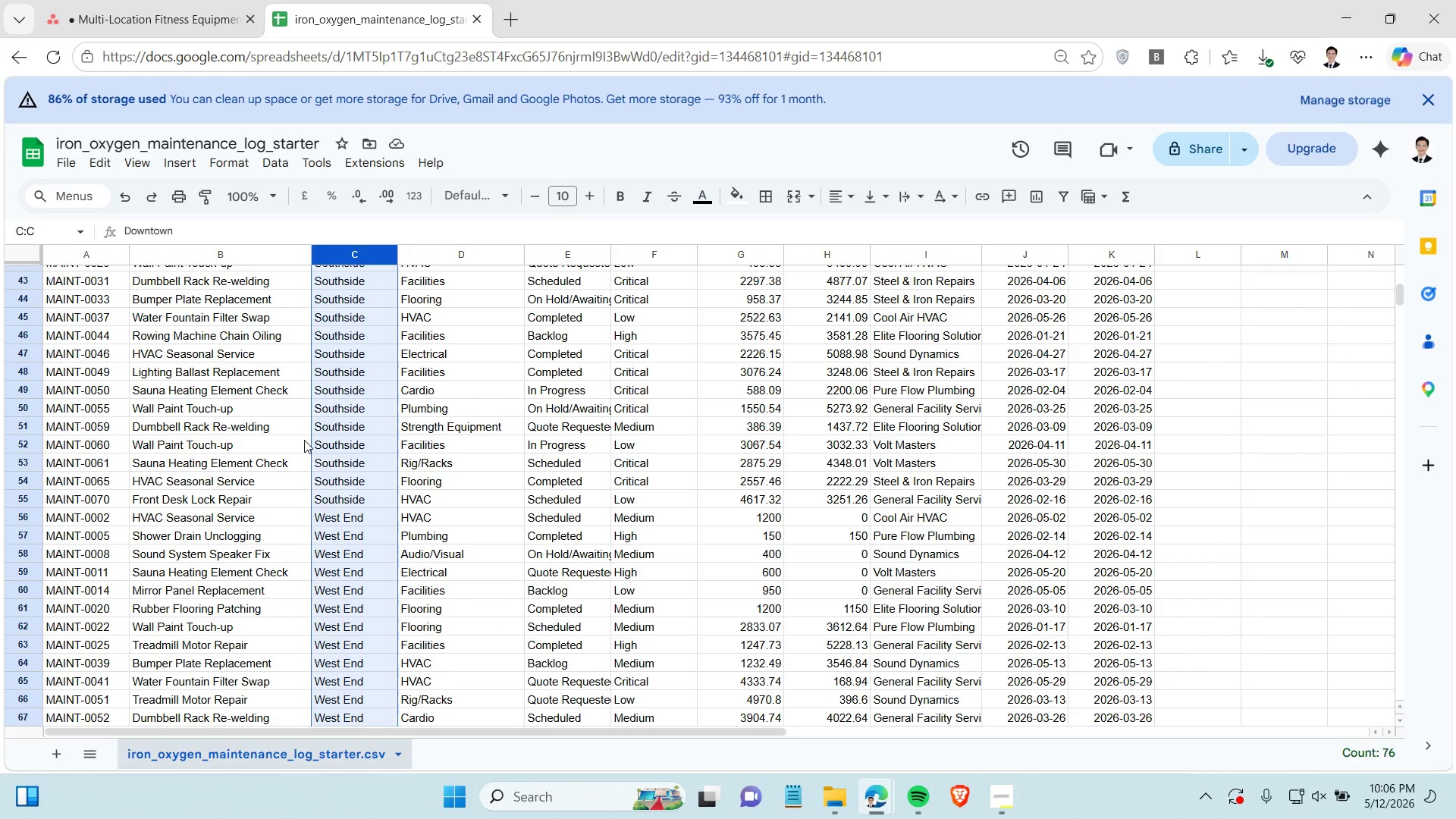 
left_click([168, 2])
 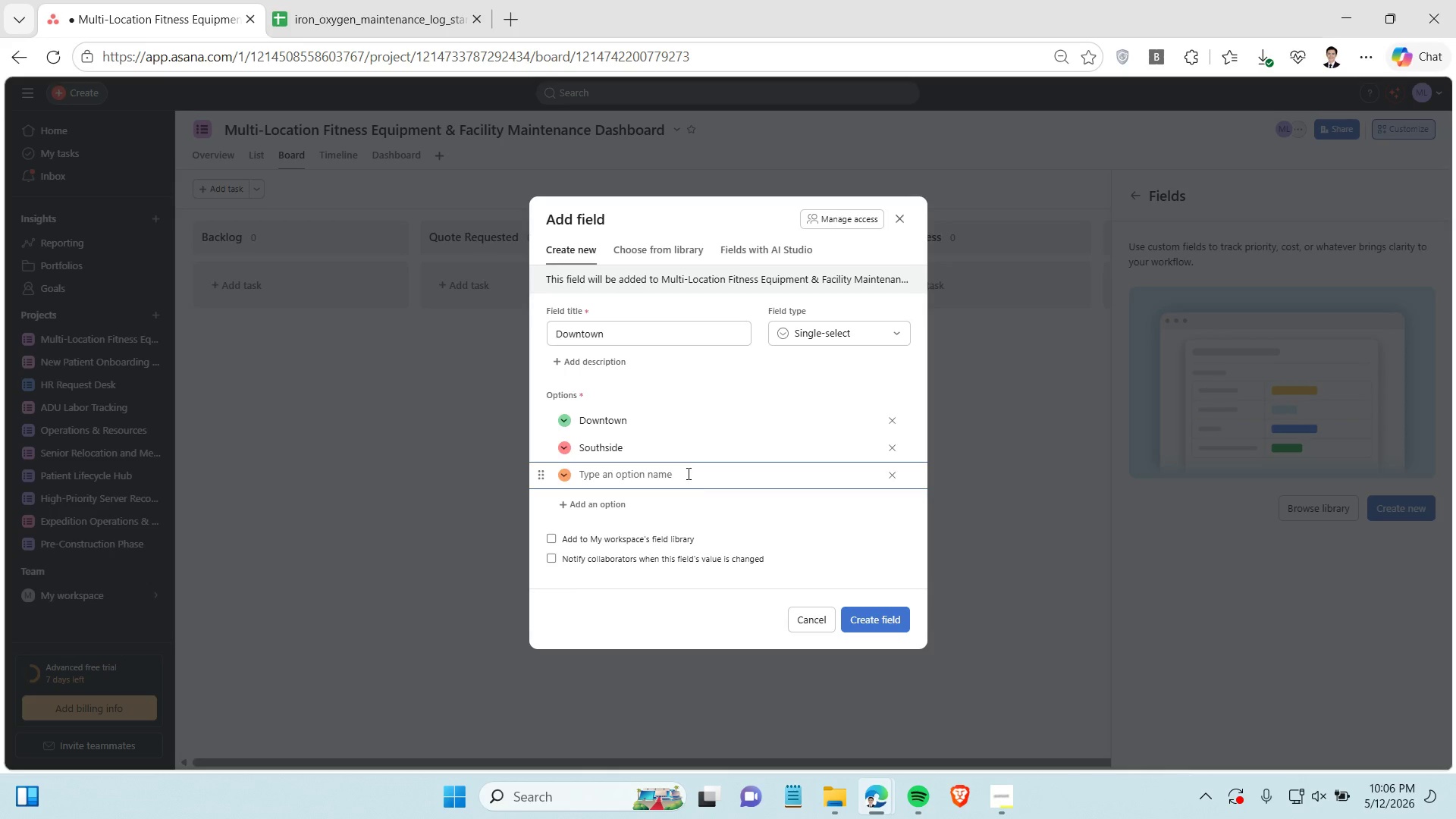 
type(West End)
 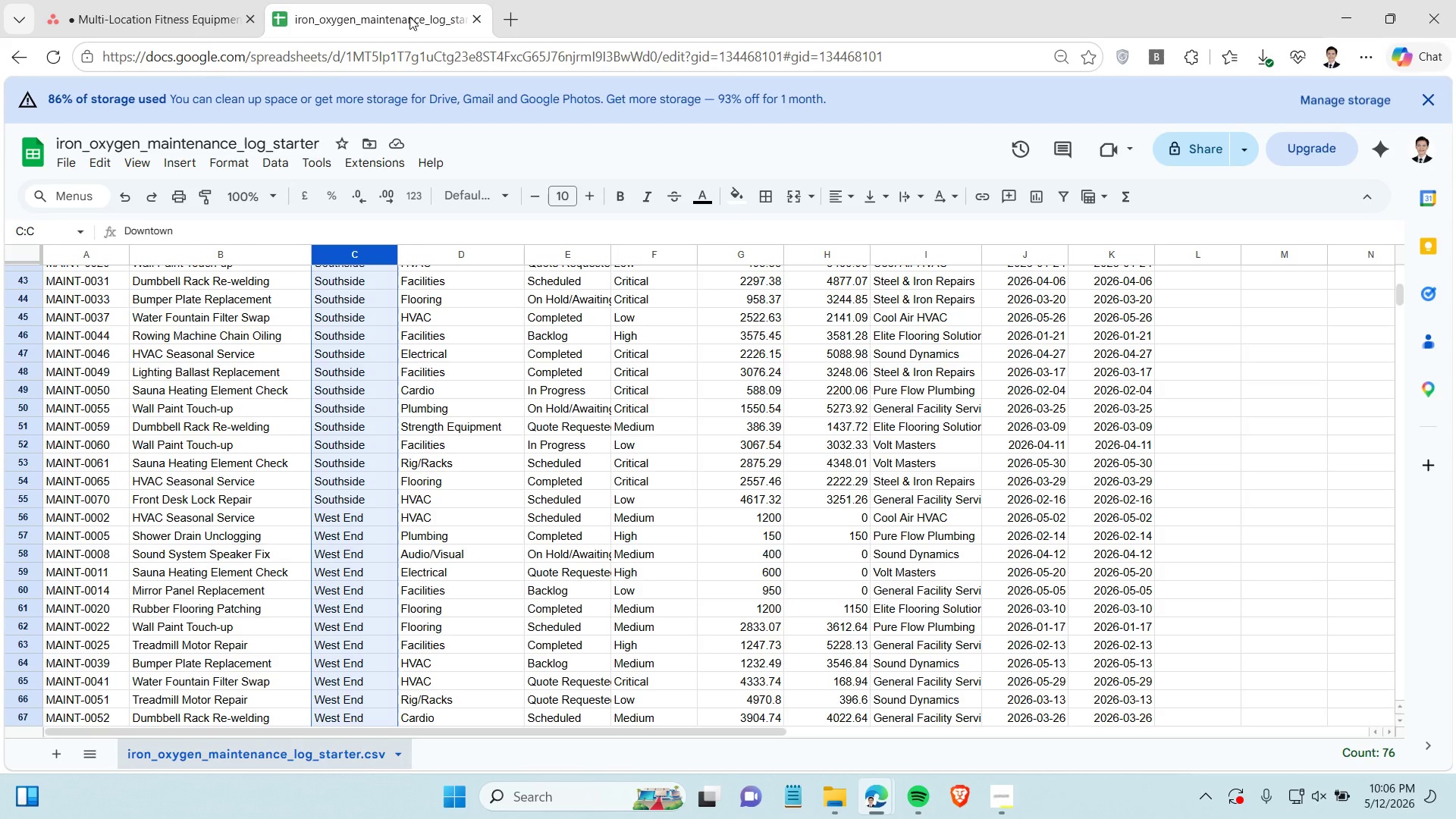 
scroll: coordinate [369, 517], scroll_direction: down, amount: 3.0
 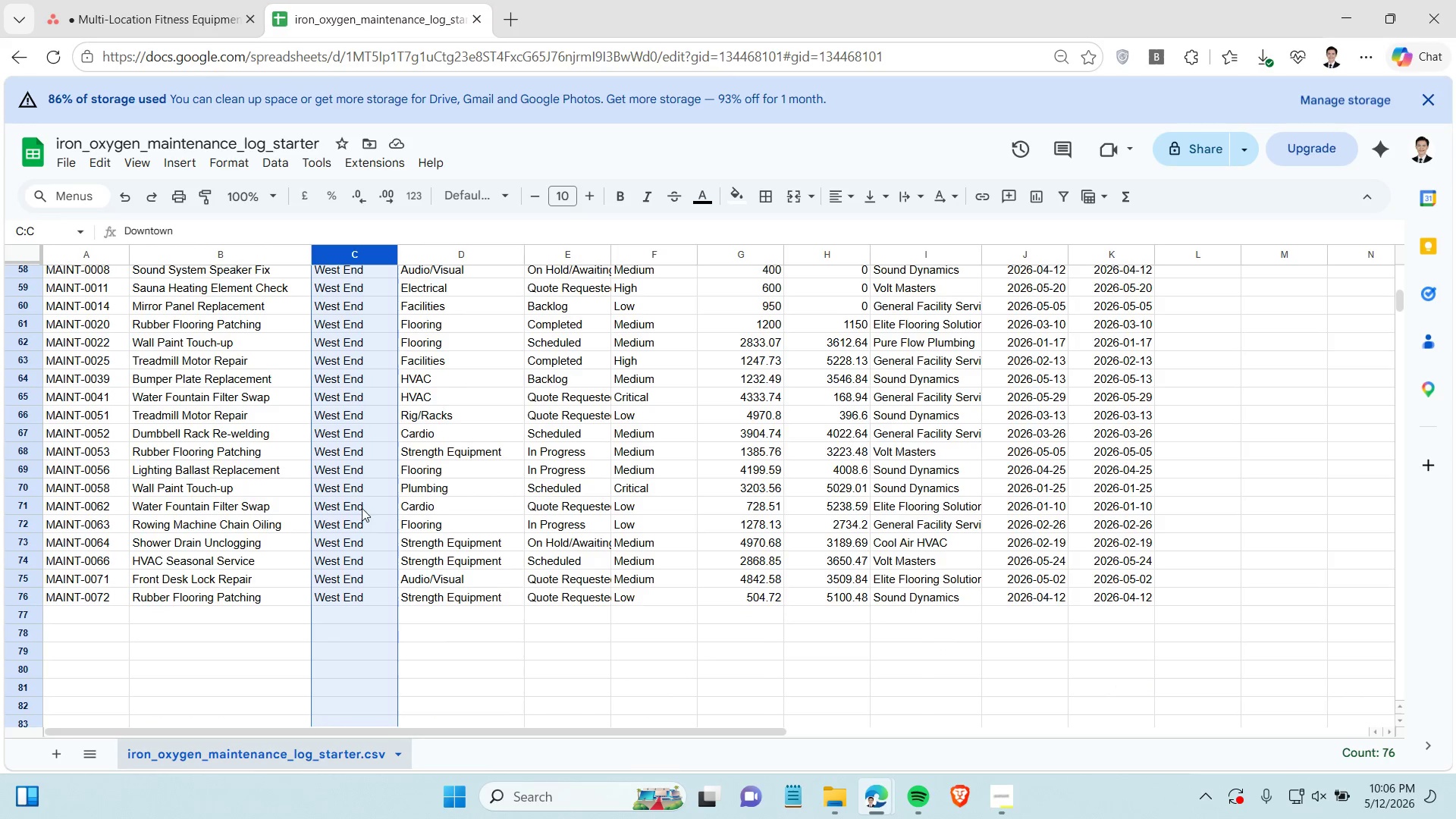 
scroll: coordinate [347, 465], scroll_direction: up, amount: 16.0
 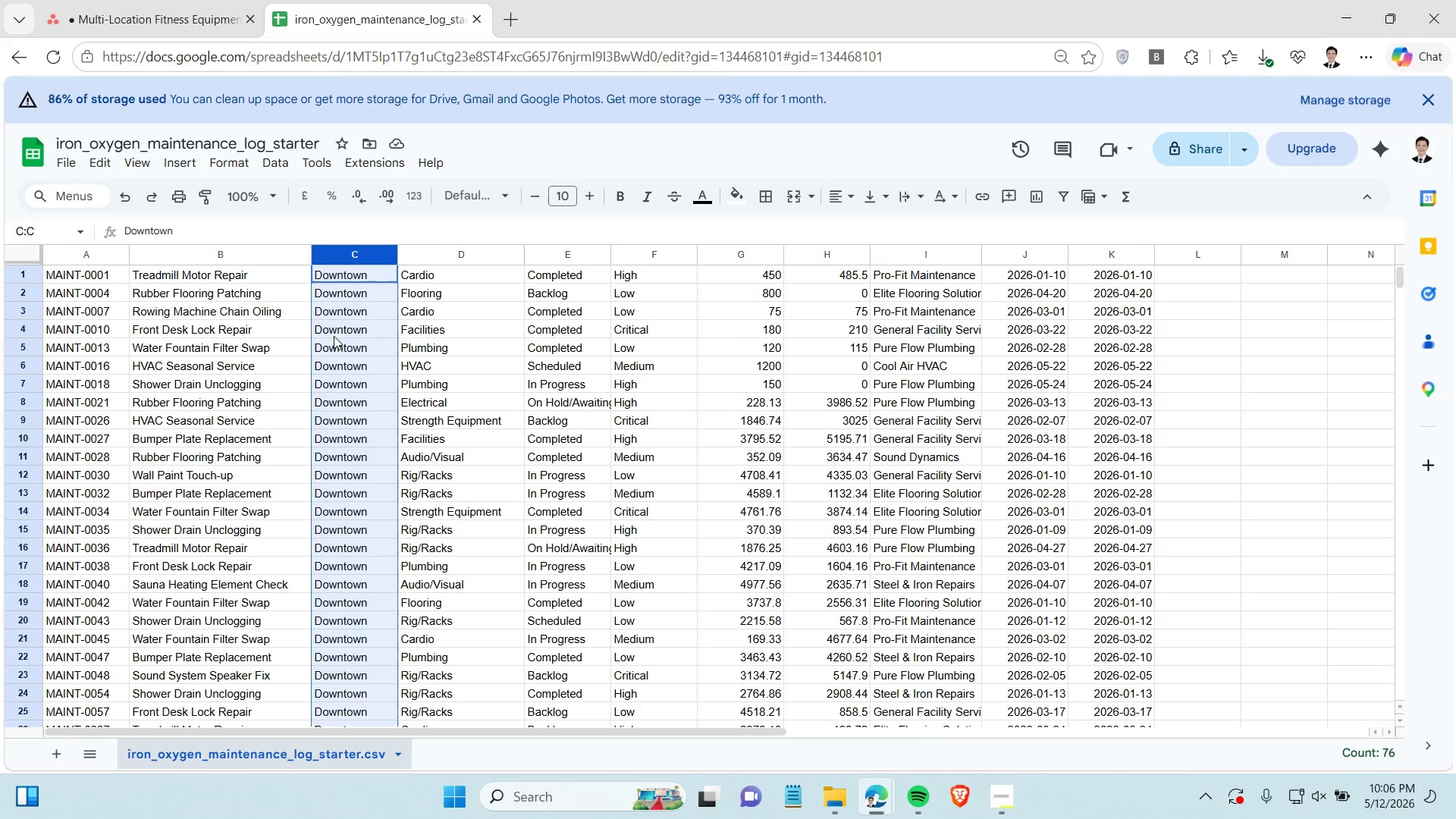 
key(Control+ControlLeft)
 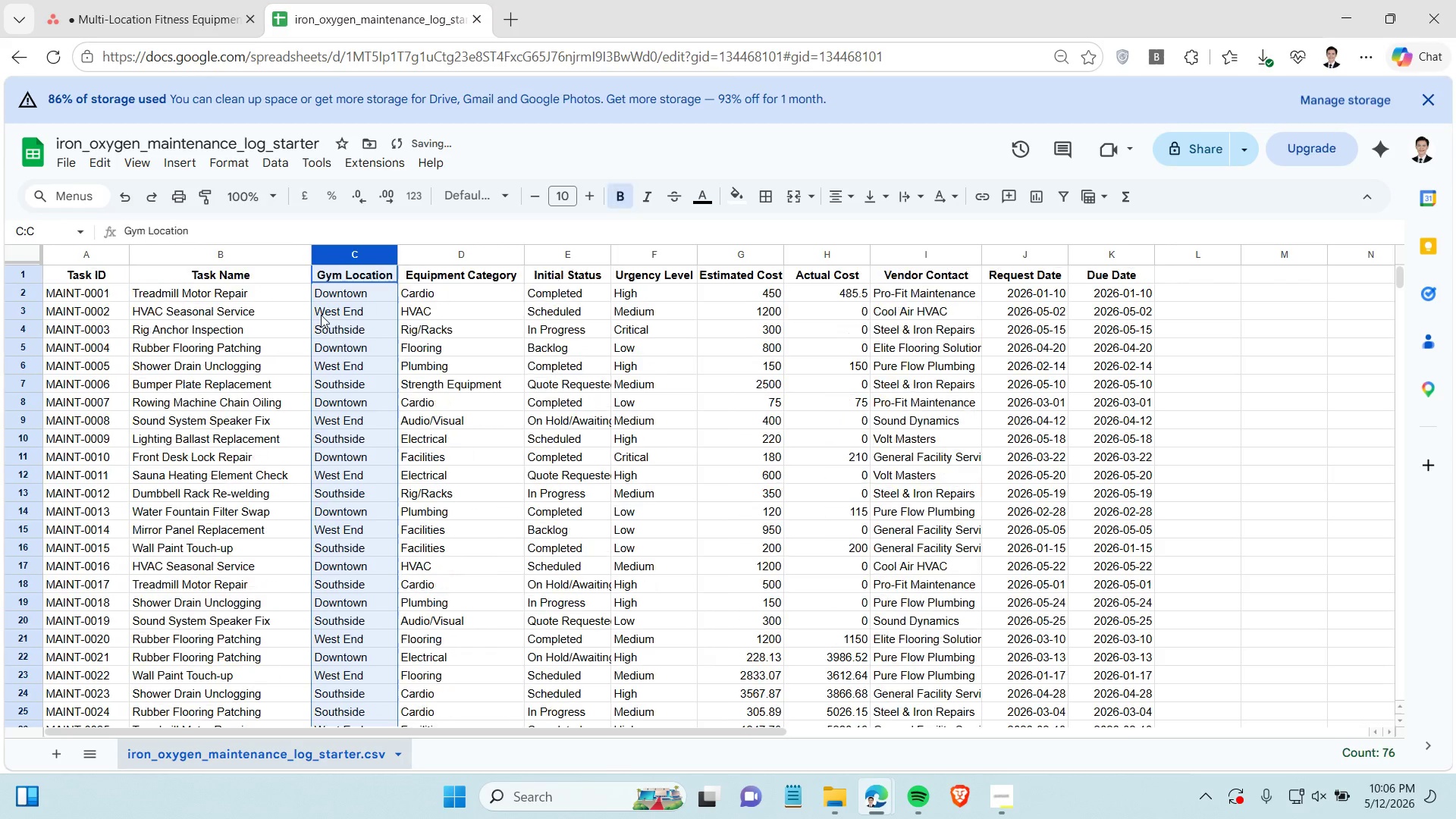 
key(Control+Z)
 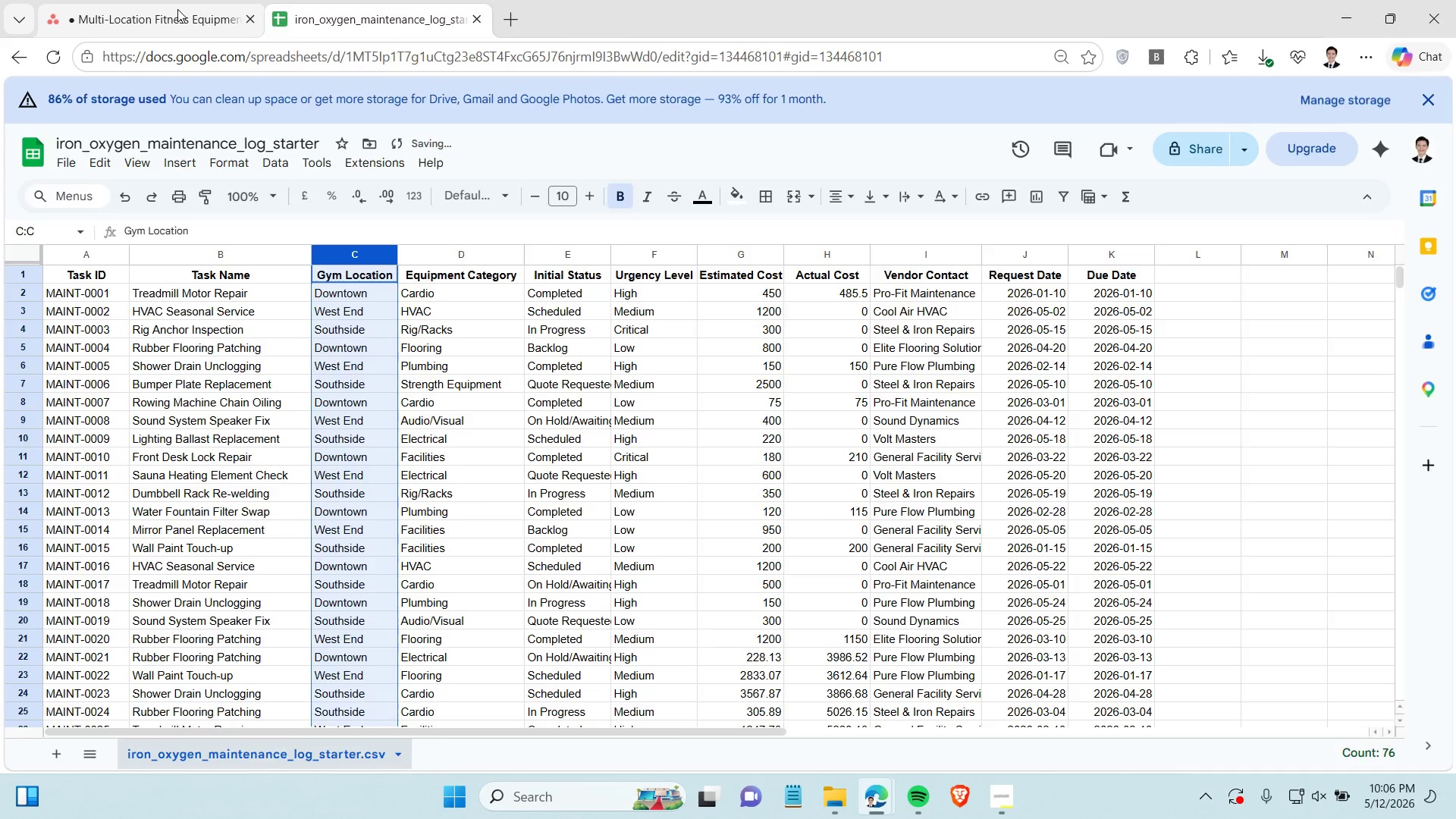 
left_click([177, 9])
 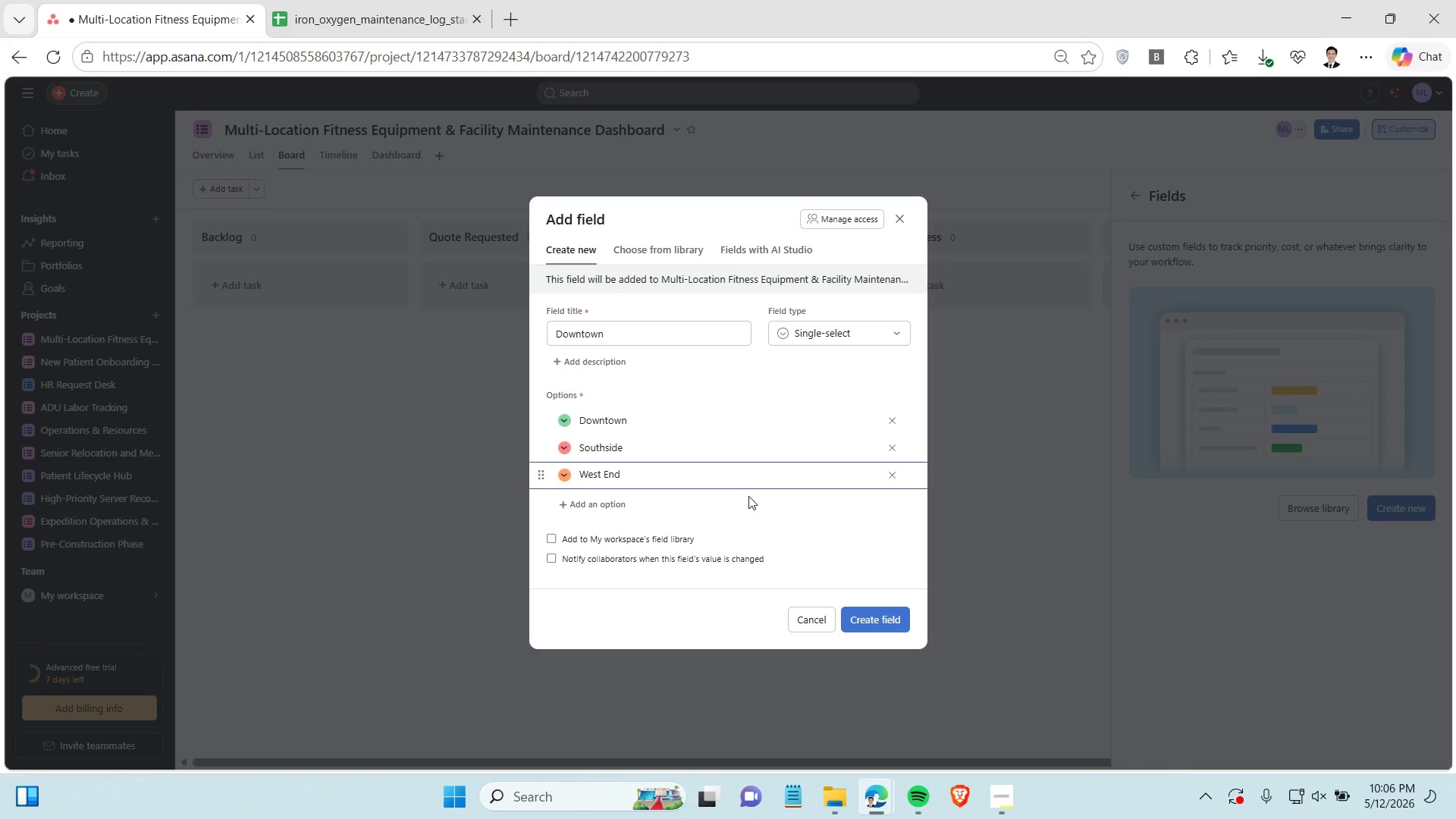 
wait(7.89)
 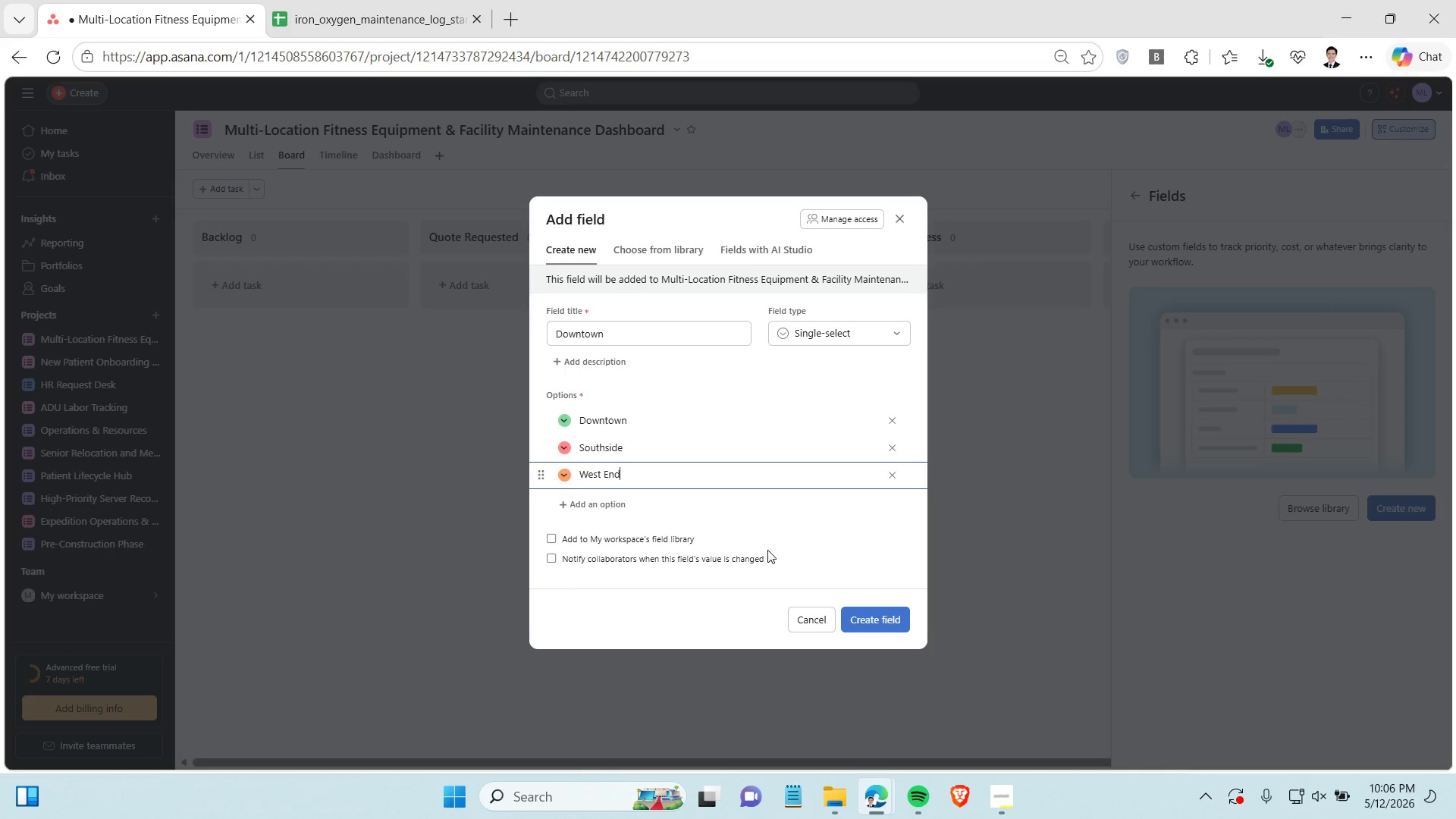 
left_click([852, 623])
 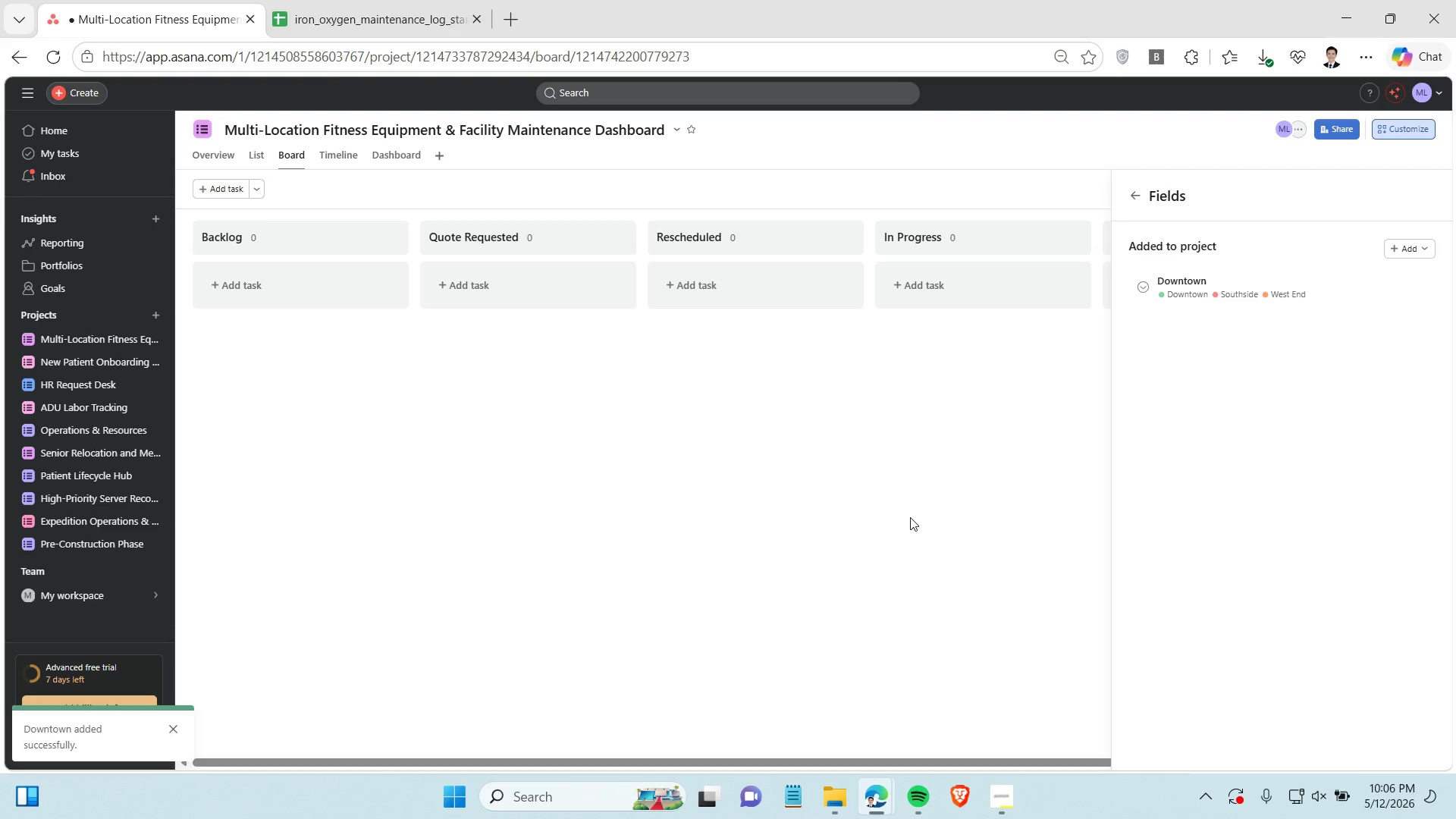 
wait(11.2)
 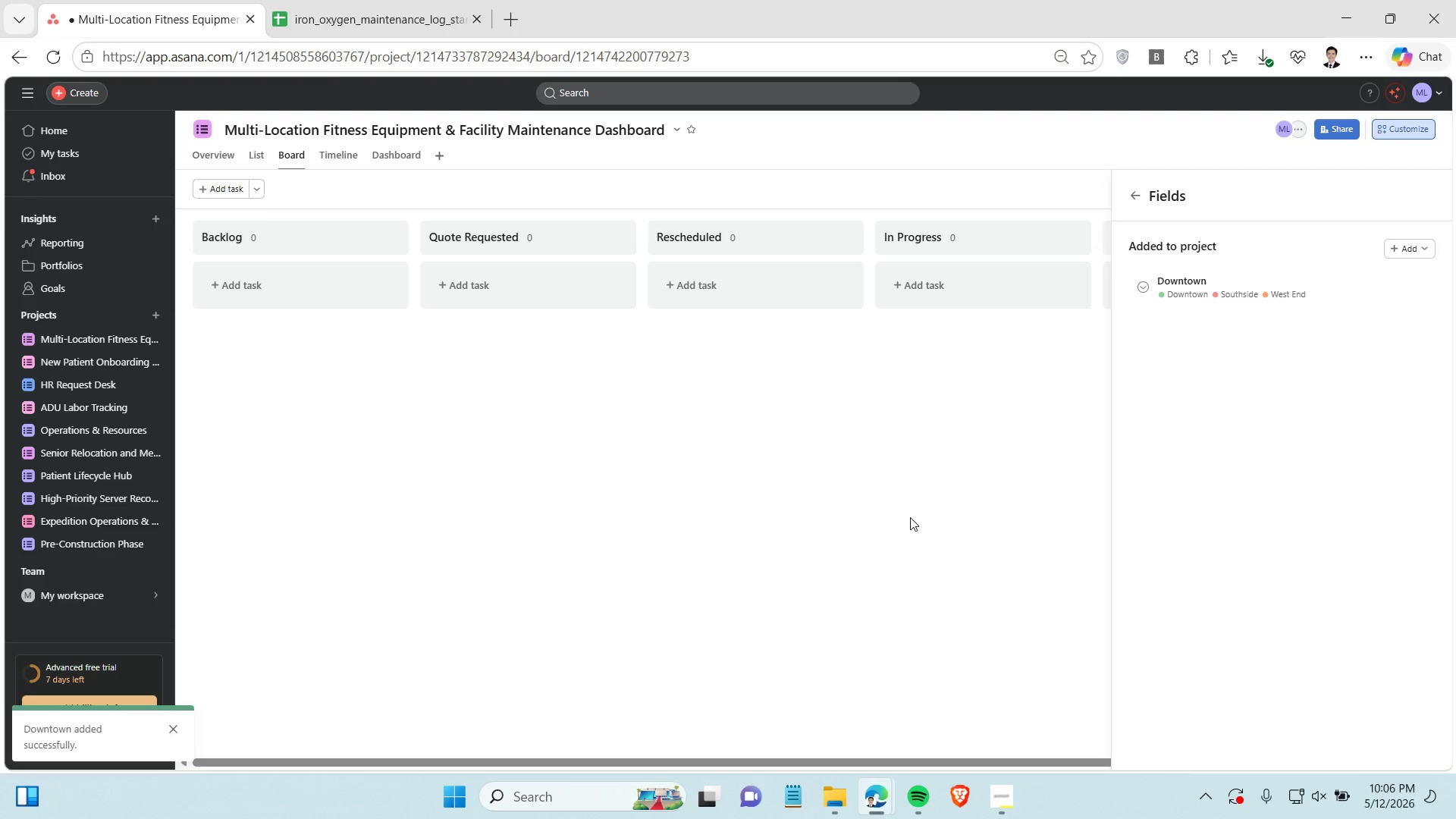 
left_click([1004, 805])